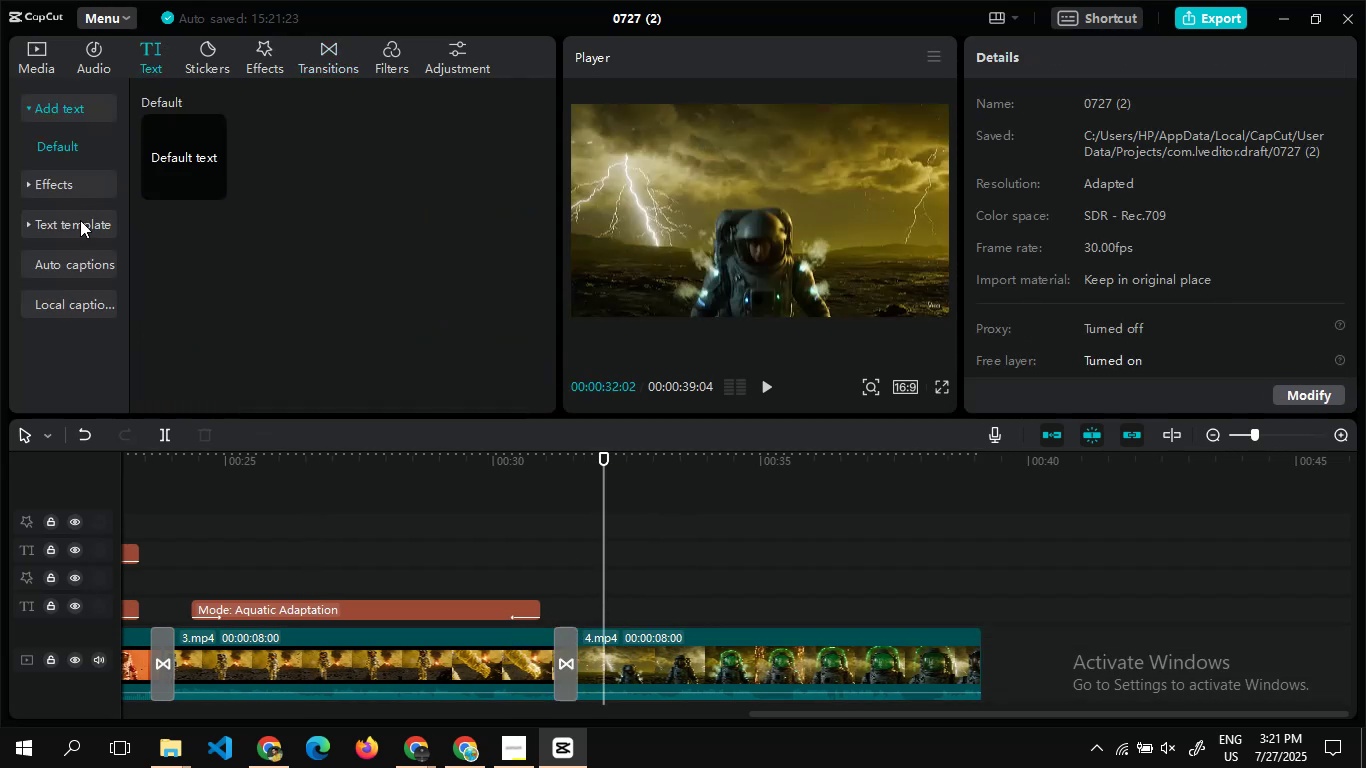 
double_click([73, 196])
 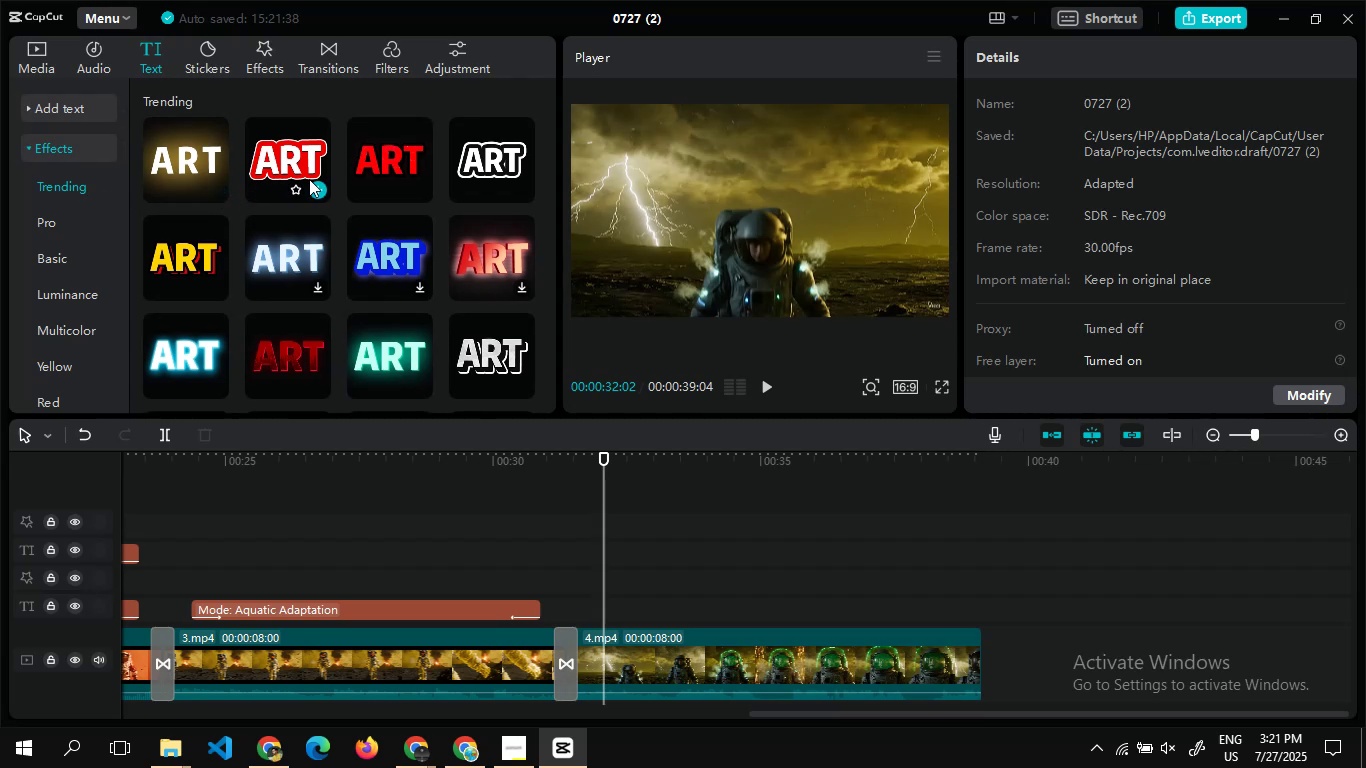 
left_click([319, 188])
 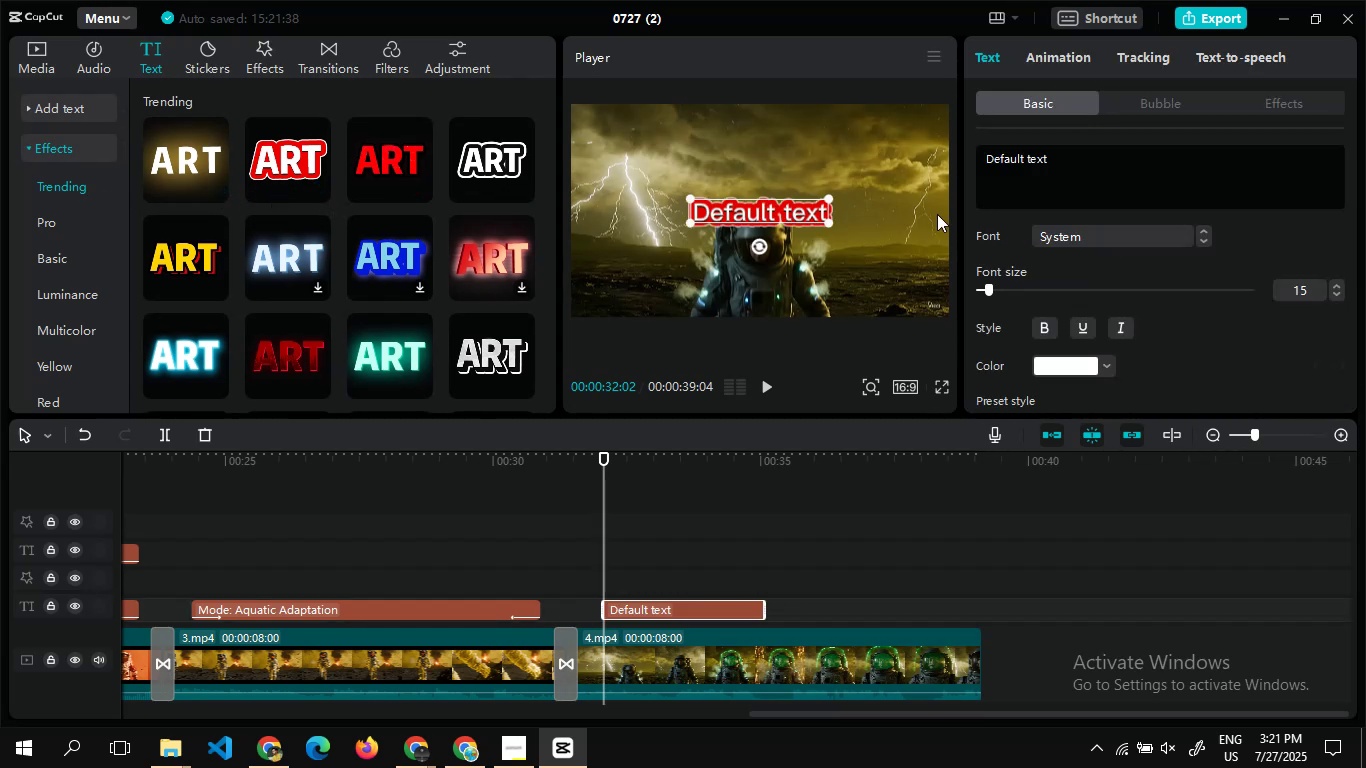 
key(Alt+Tab)
 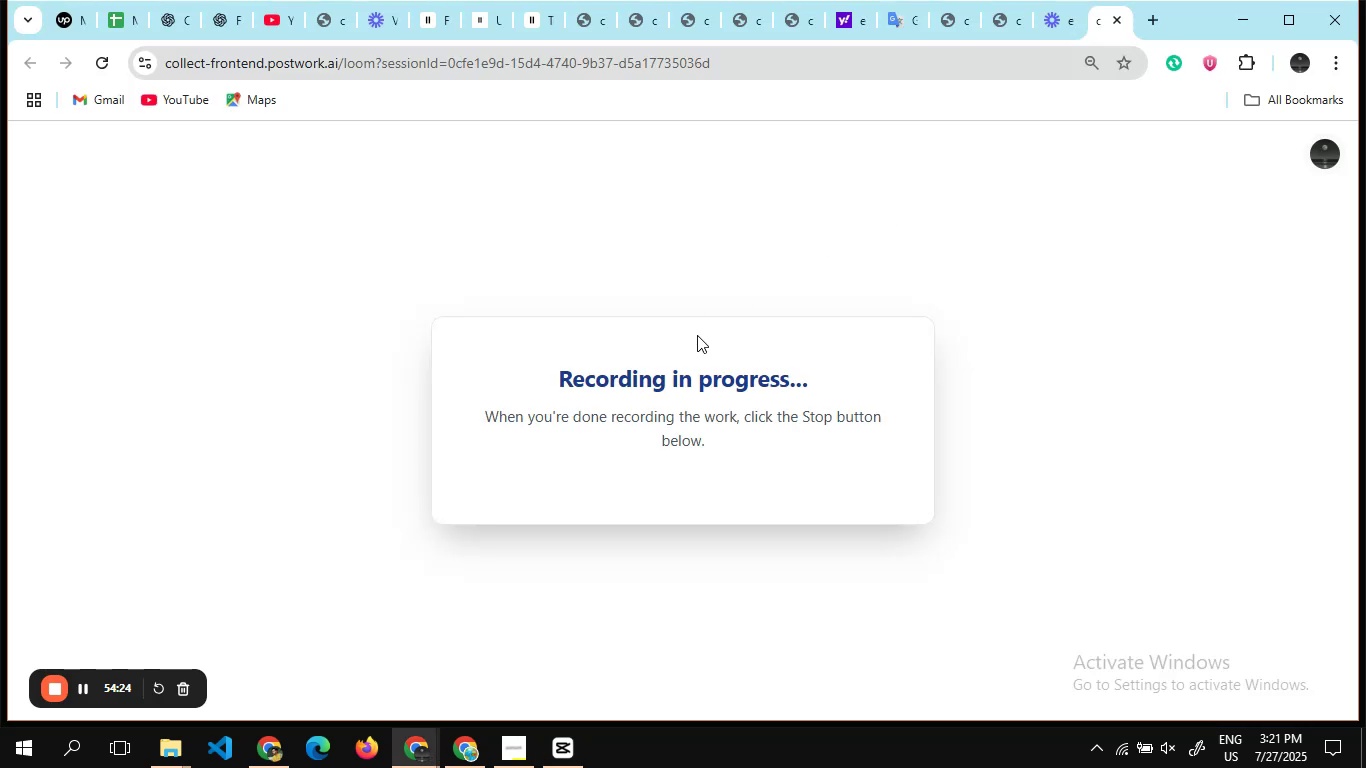 
key(Alt+Tab)
 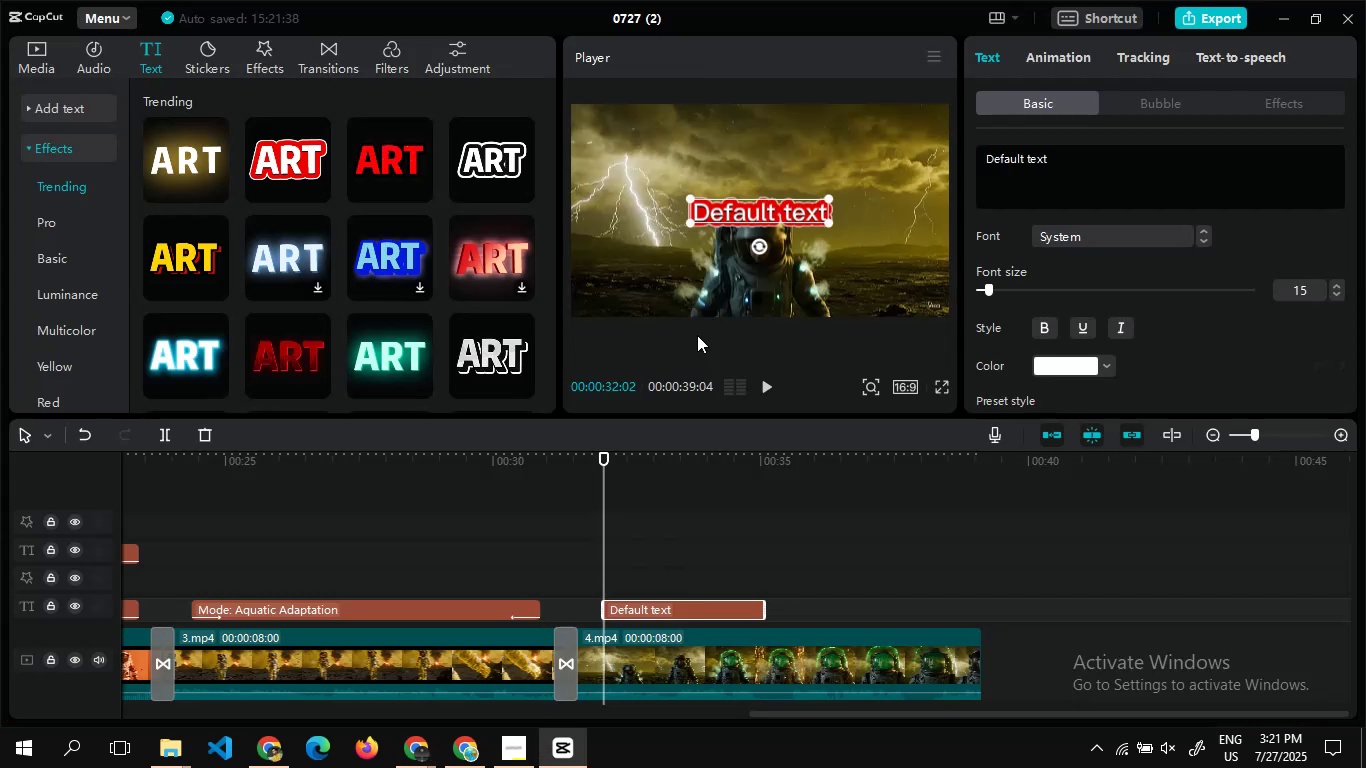 
key(Alt+Tab)
 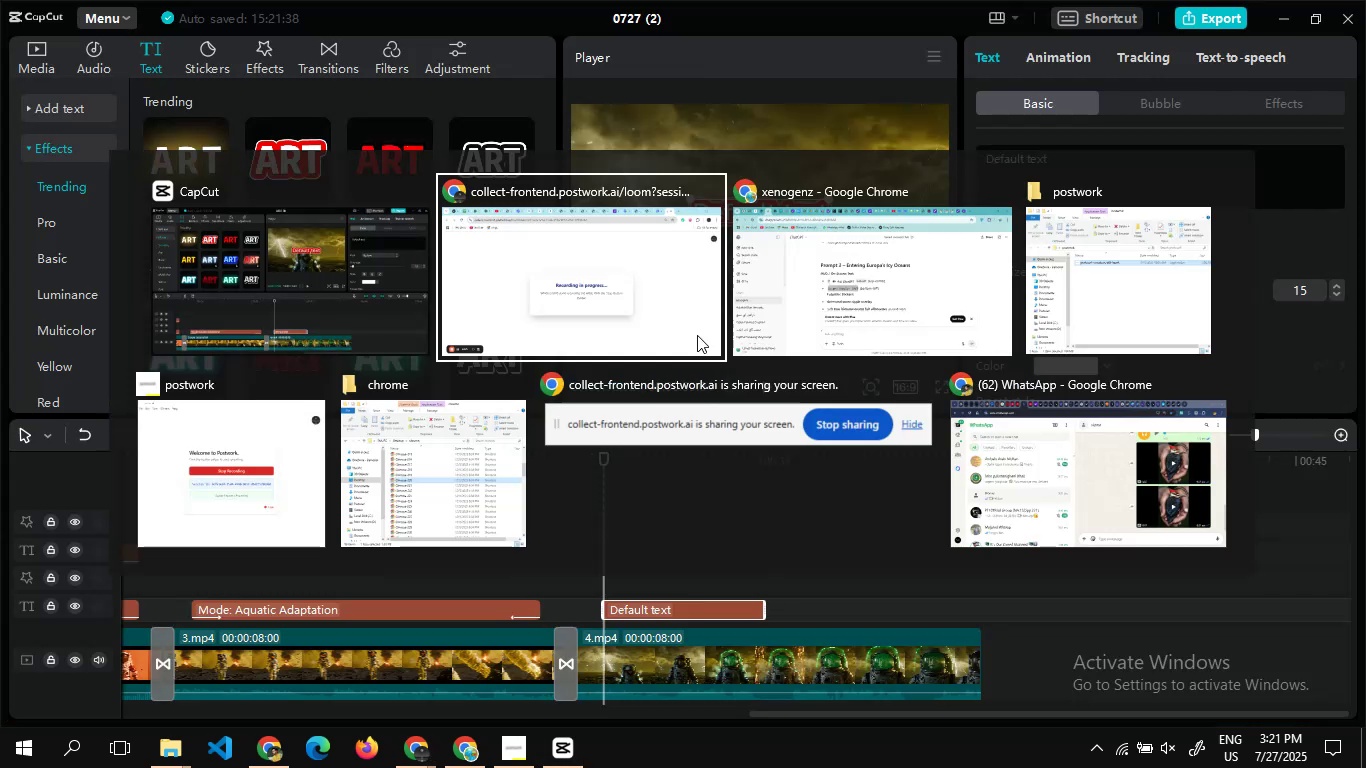 
key(Alt+Tab)
 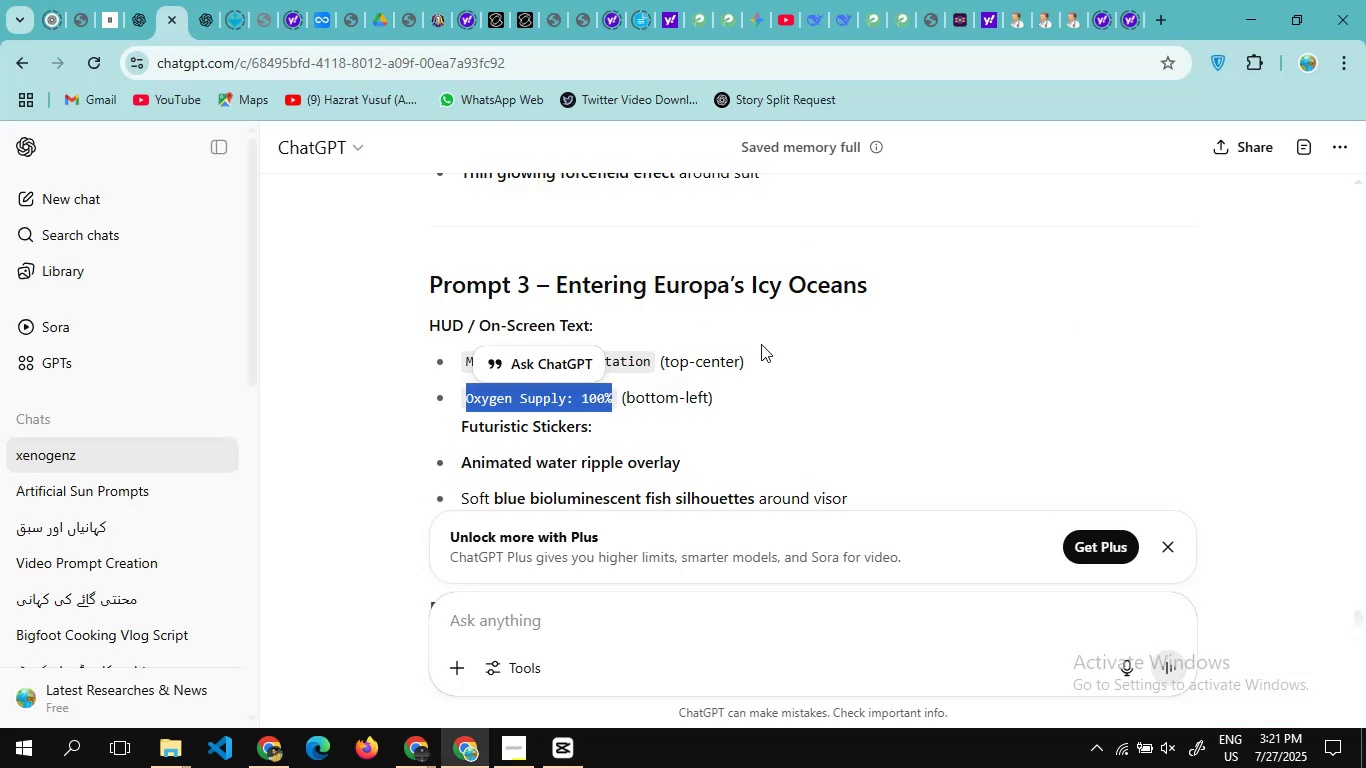 
scroll: coordinate [504, 304], scroll_direction: down, amount: 4.0
 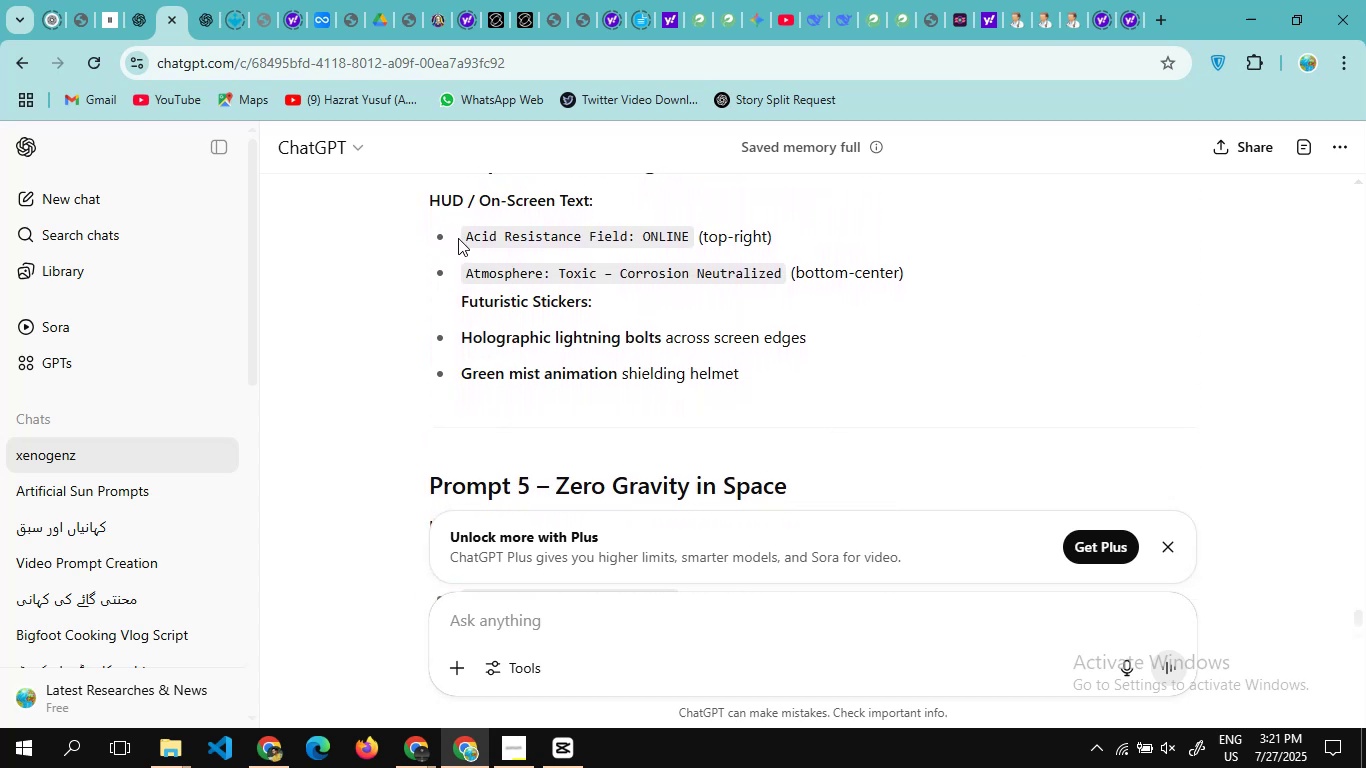 
left_click_drag(start_coordinate=[458, 235], to_coordinate=[696, 242])
 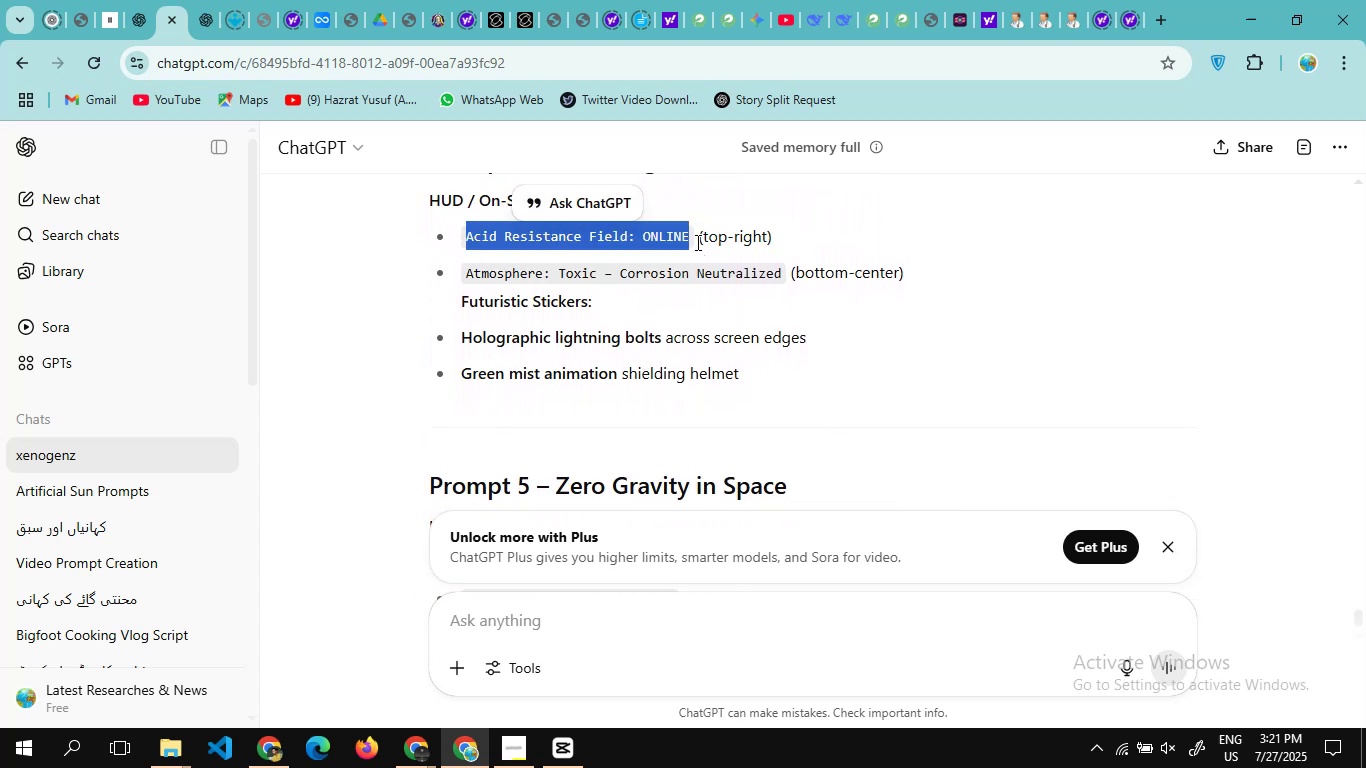 
key(Control+C)
 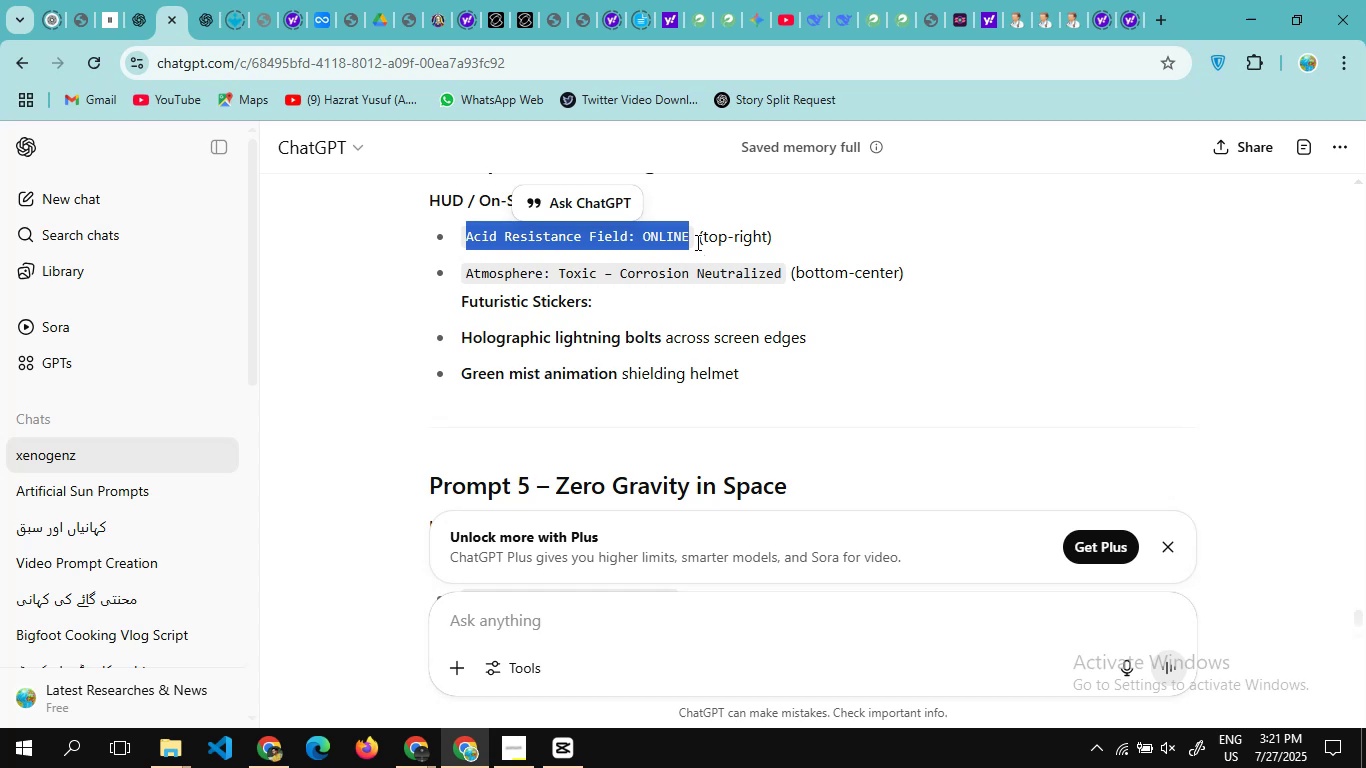 
key(Alt+Tab)
 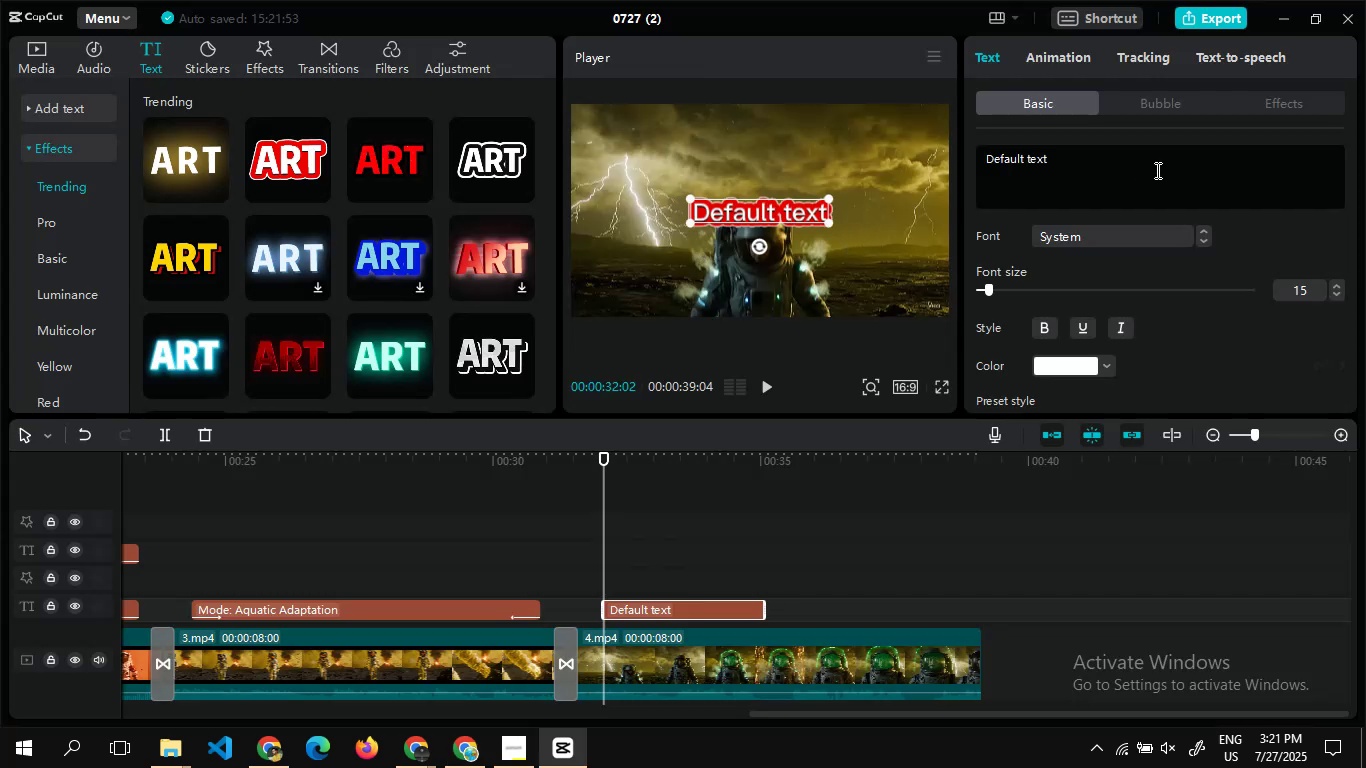 
left_click_drag(start_coordinate=[1124, 157], to_coordinate=[998, 149])
 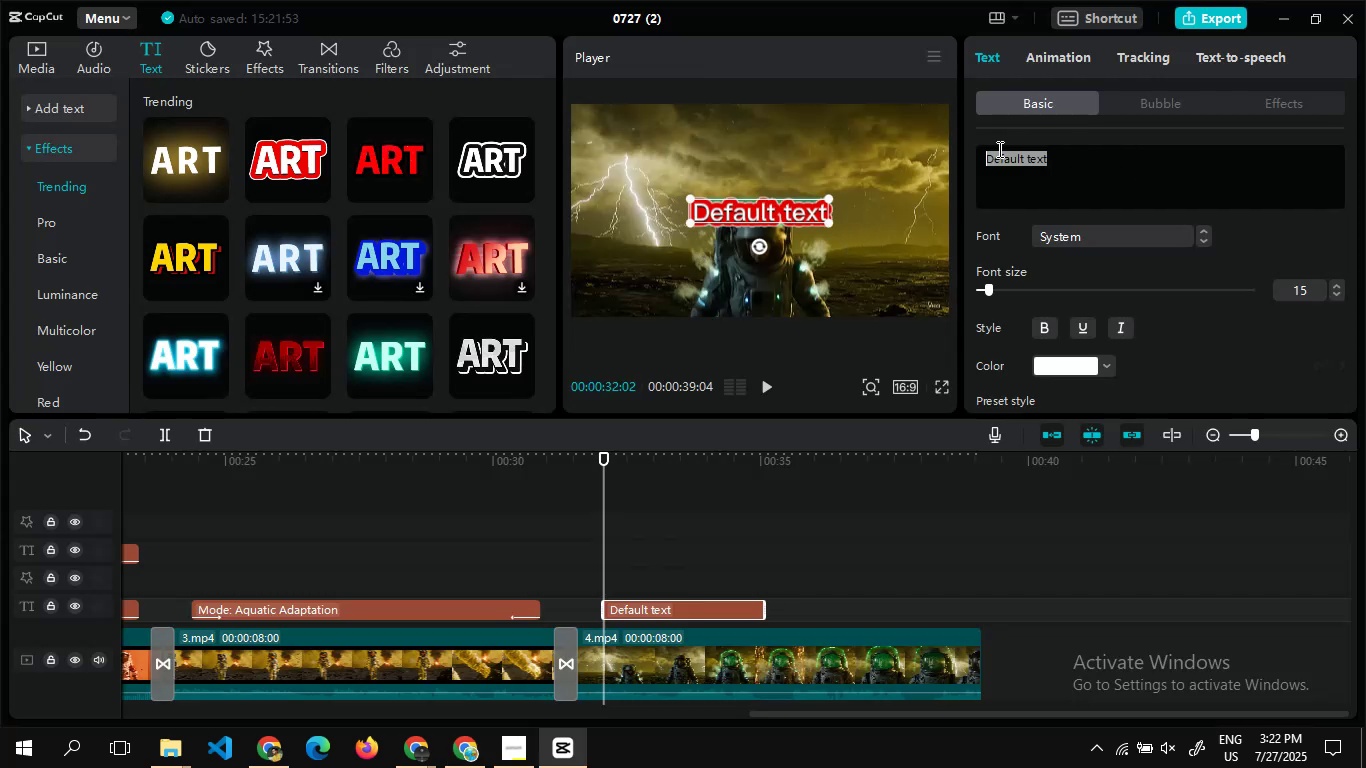 
key(Control+V)
 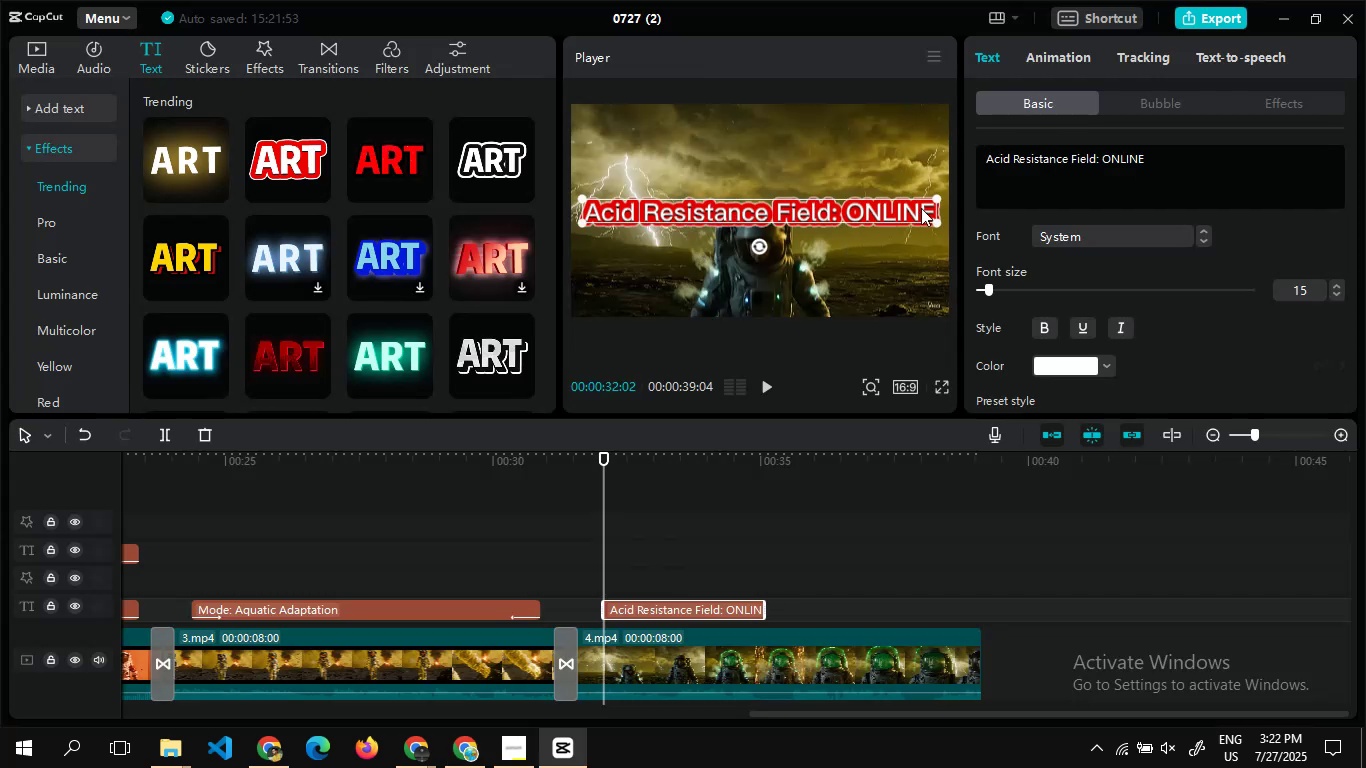 
left_click_drag(start_coordinate=[933, 196], to_coordinate=[880, 203])
 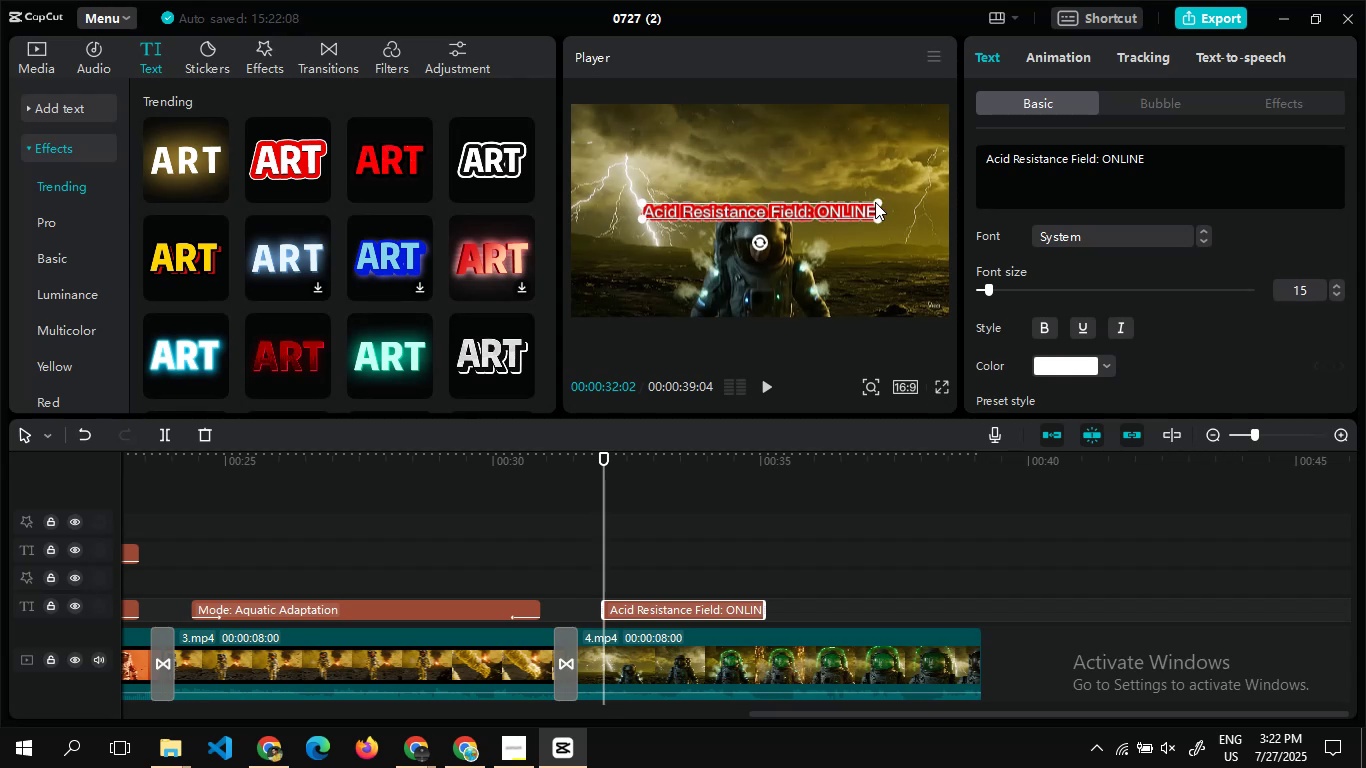 
left_click_drag(start_coordinate=[876, 202], to_coordinate=[899, 202])
 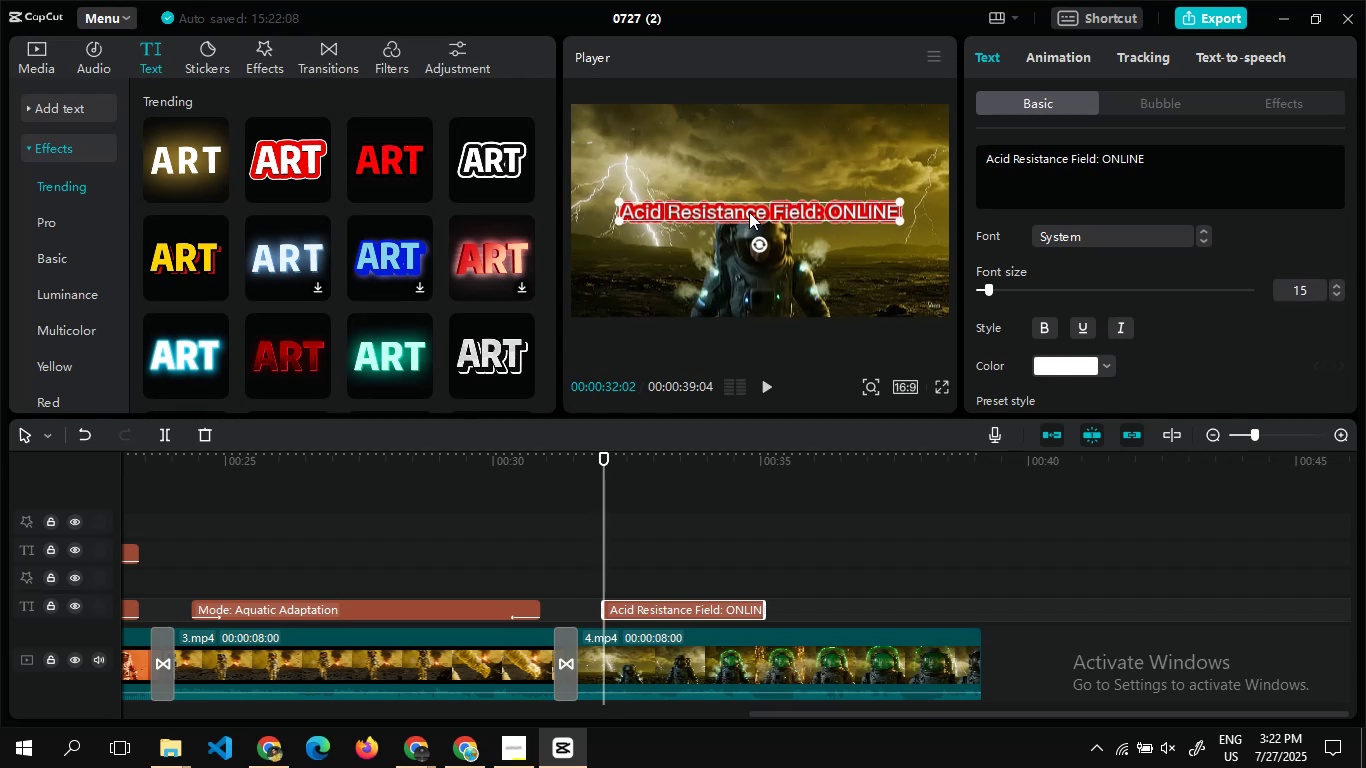 
left_click_drag(start_coordinate=[749, 212], to_coordinate=[749, 278])
 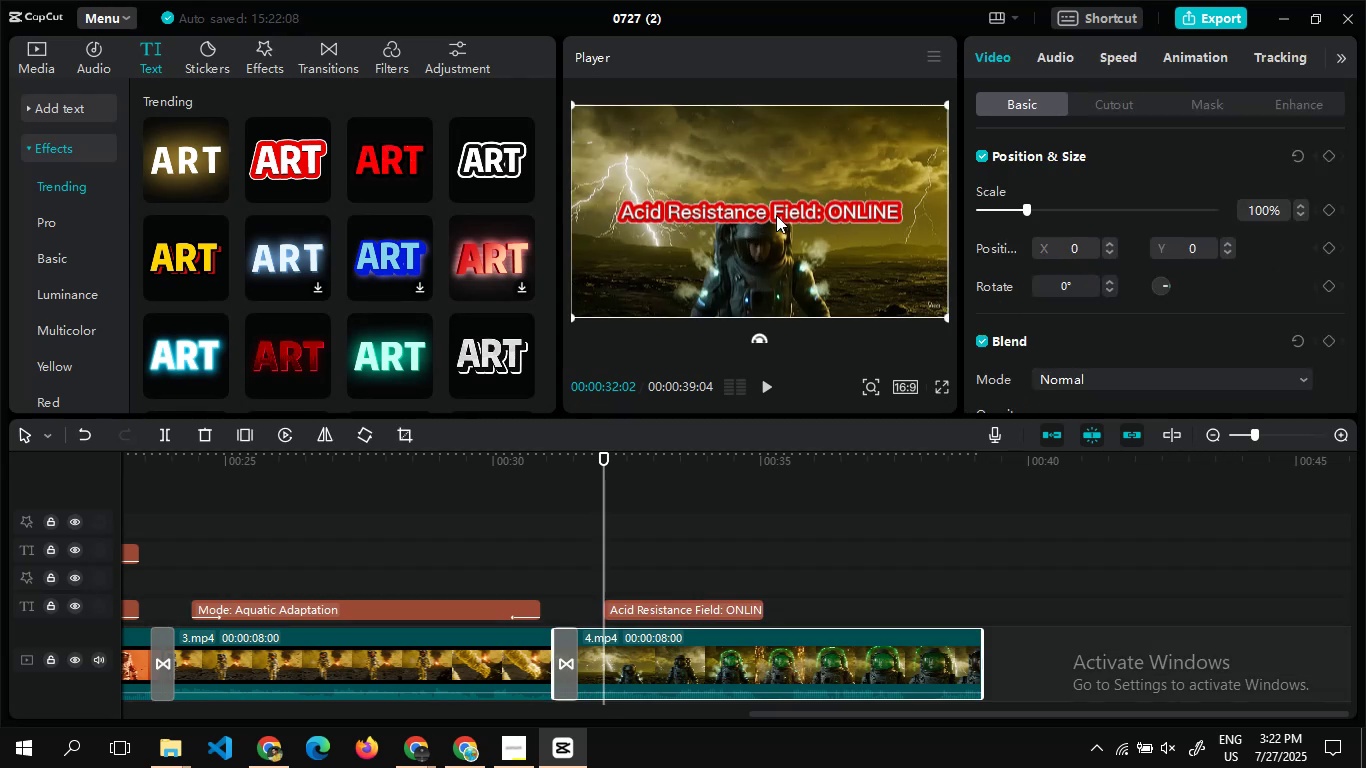 
left_click([790, 218])
 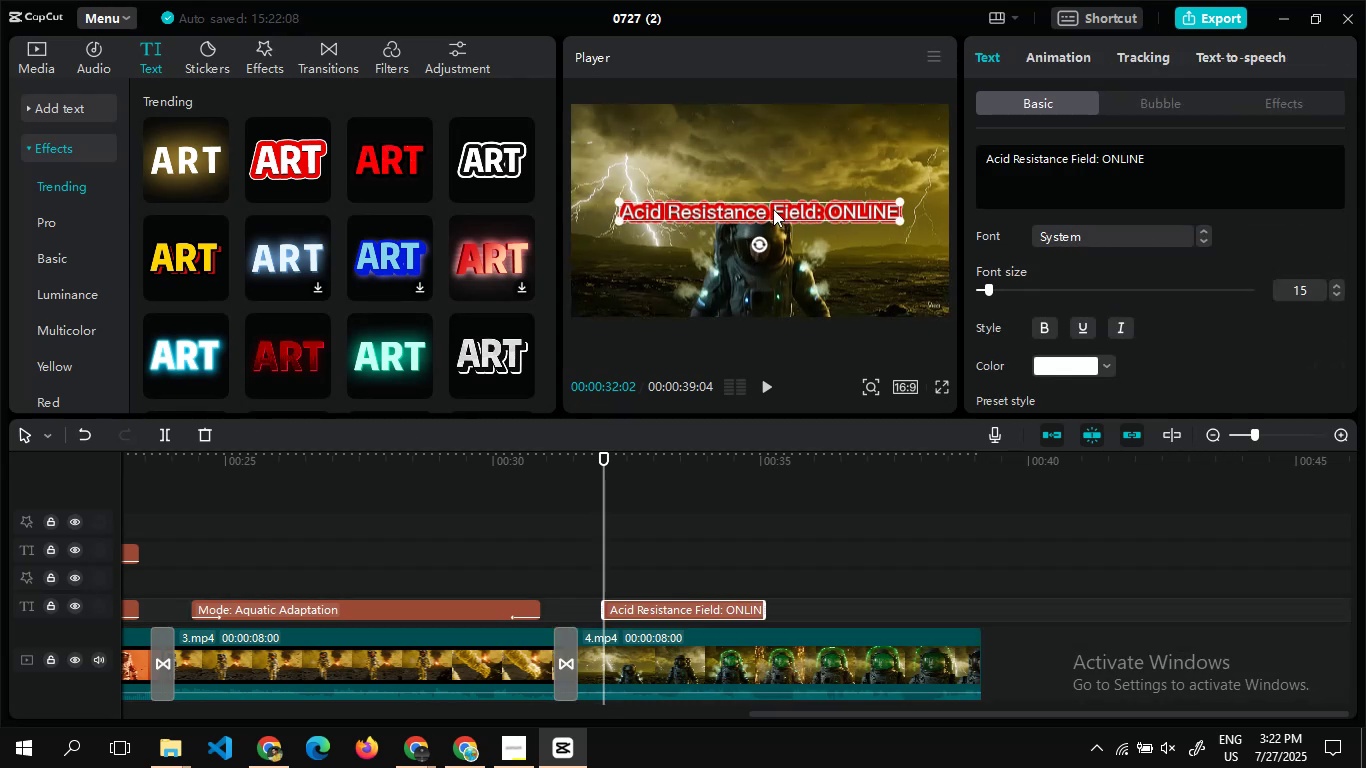 
left_click_drag(start_coordinate=[772, 209], to_coordinate=[769, 118])
 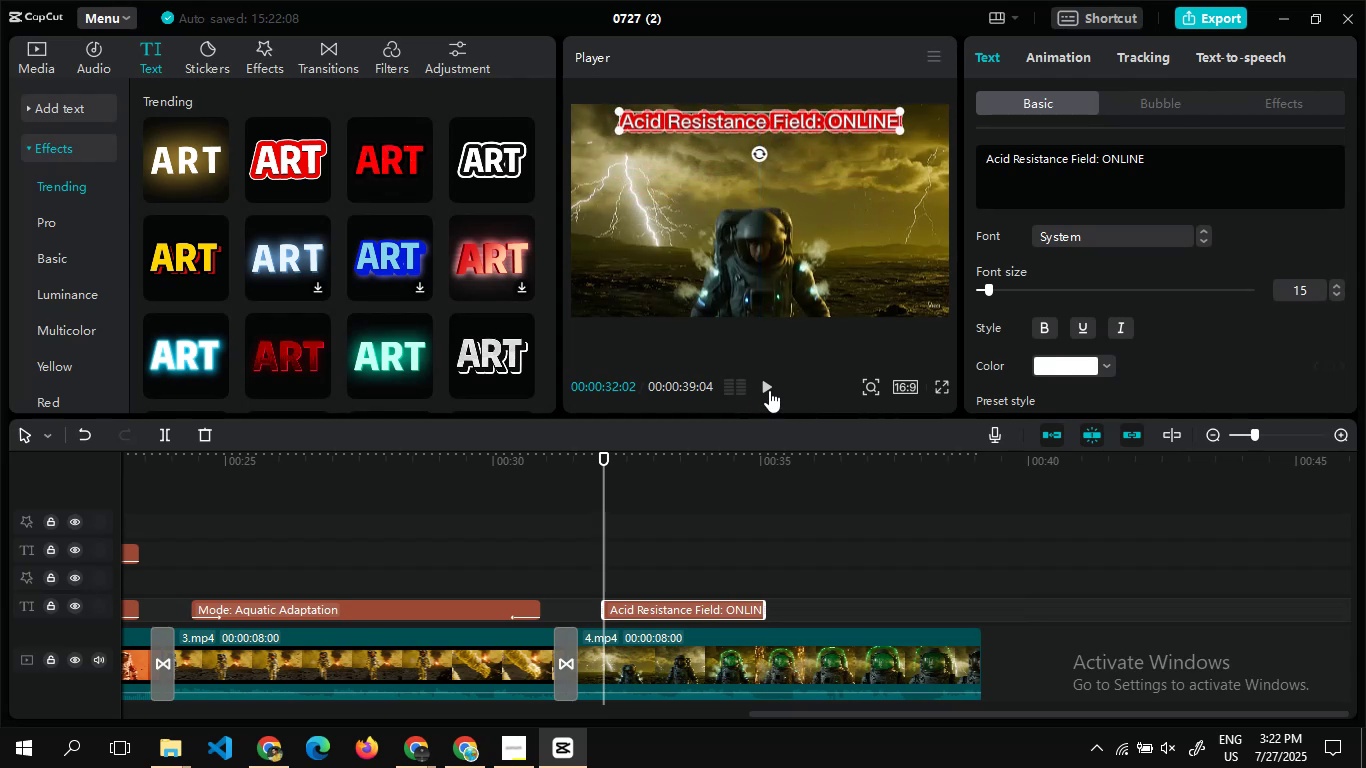 
left_click([769, 388])
 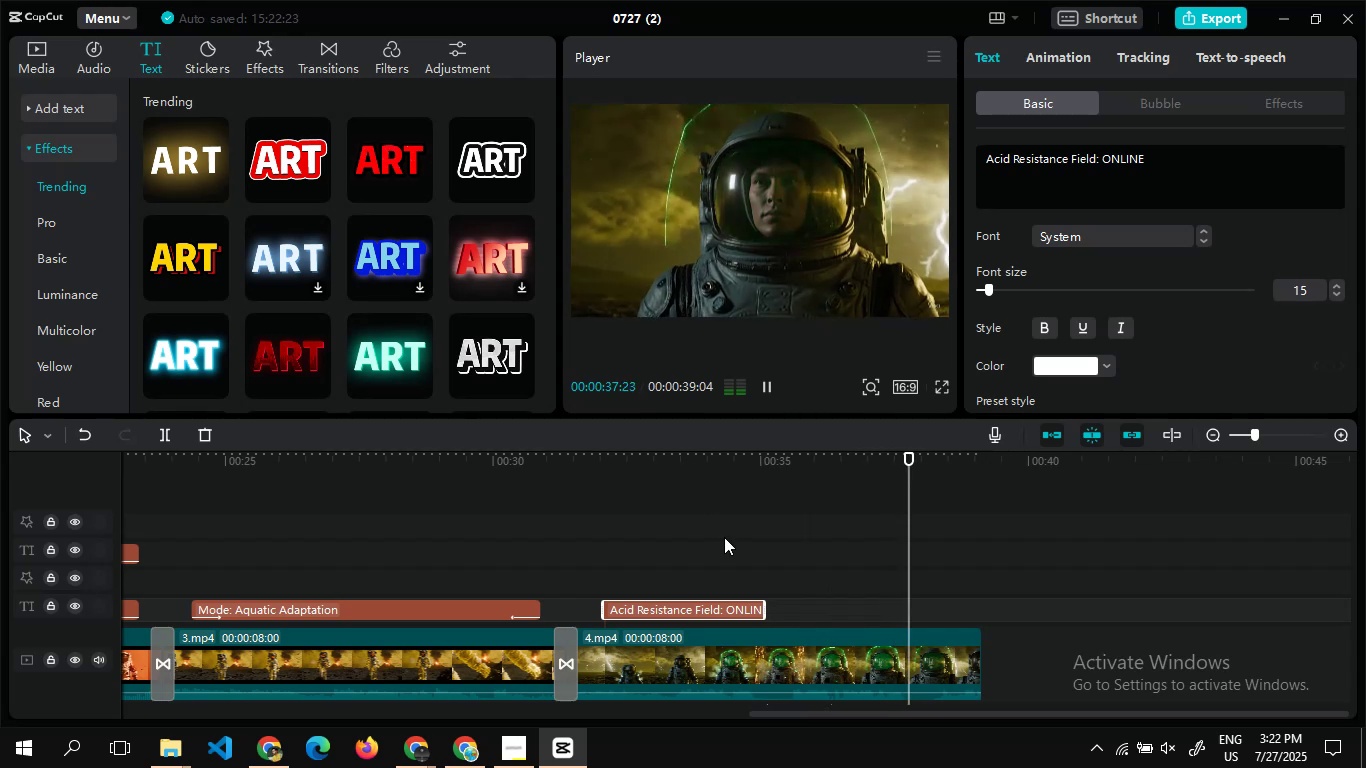 
wait(7.81)
 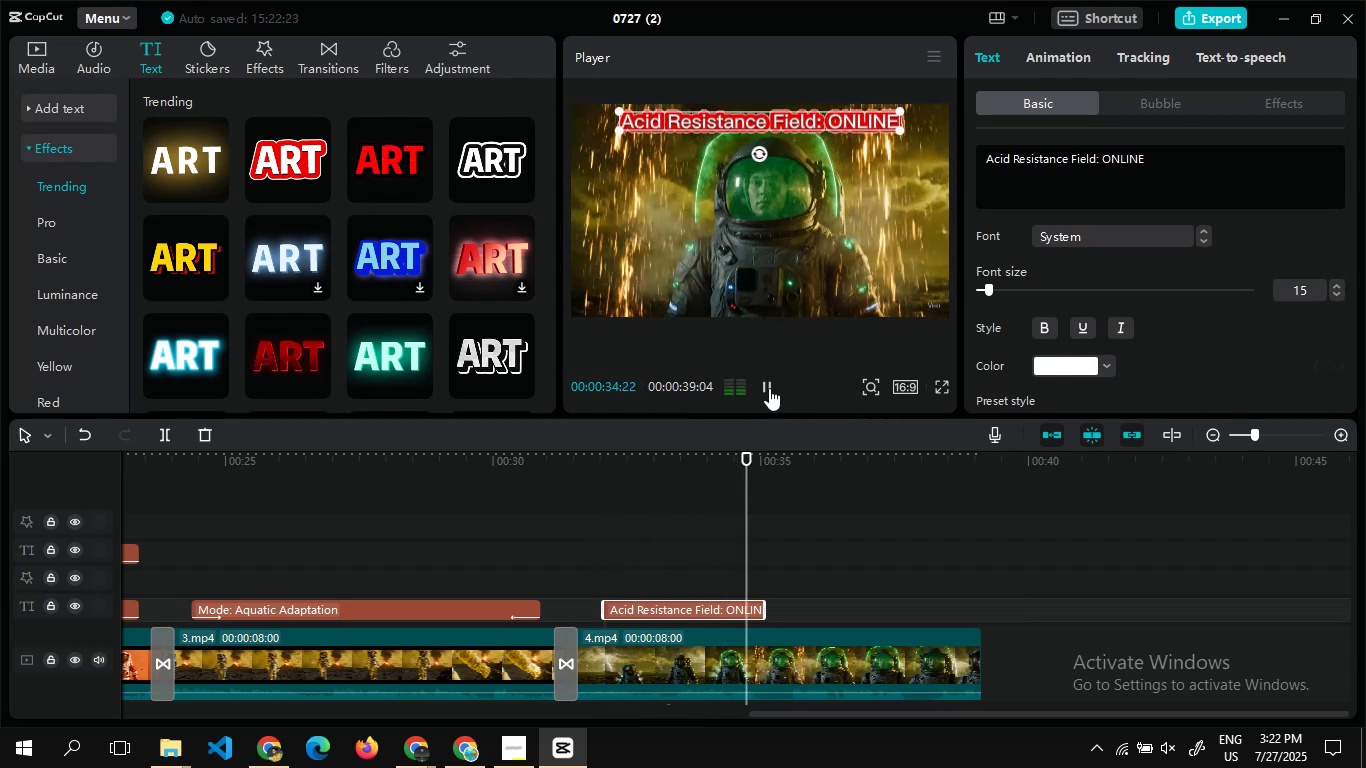 
double_click([619, 647])
 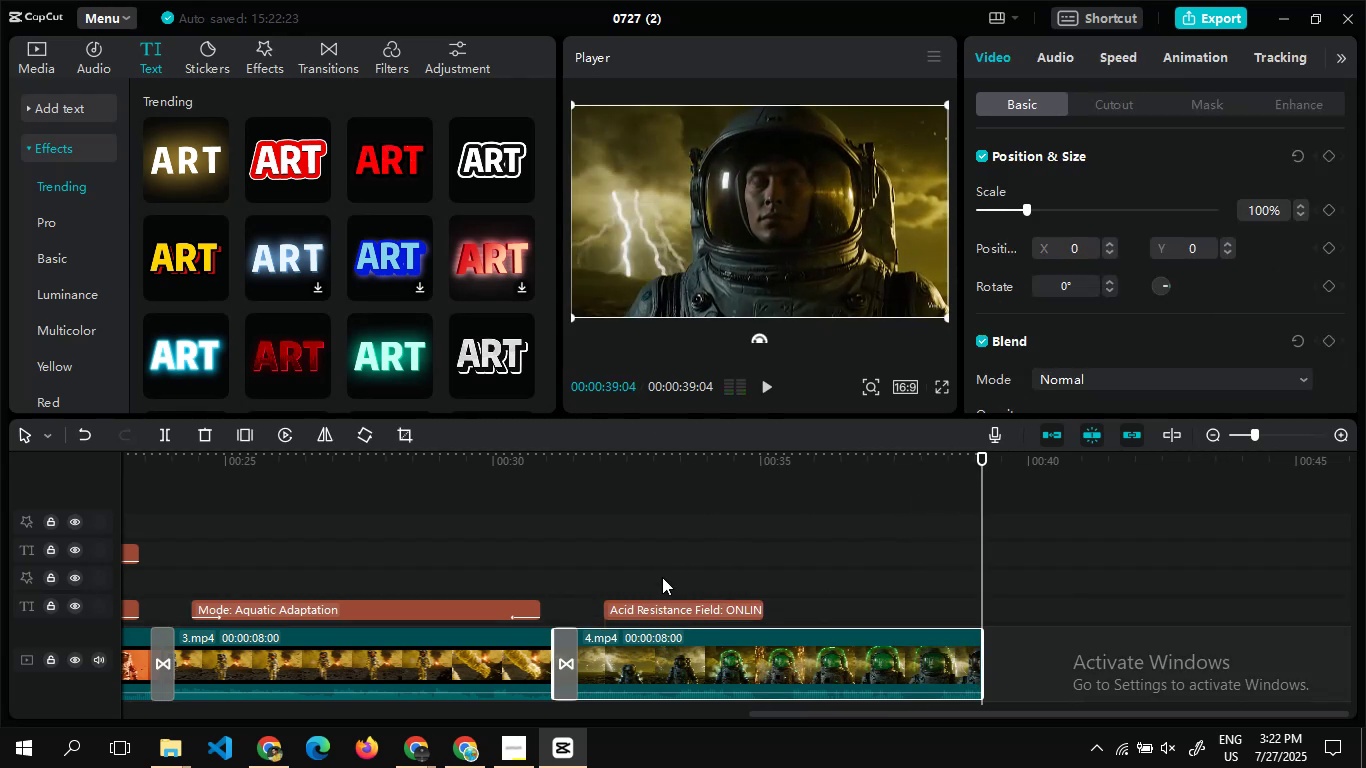 
double_click([662, 577])
 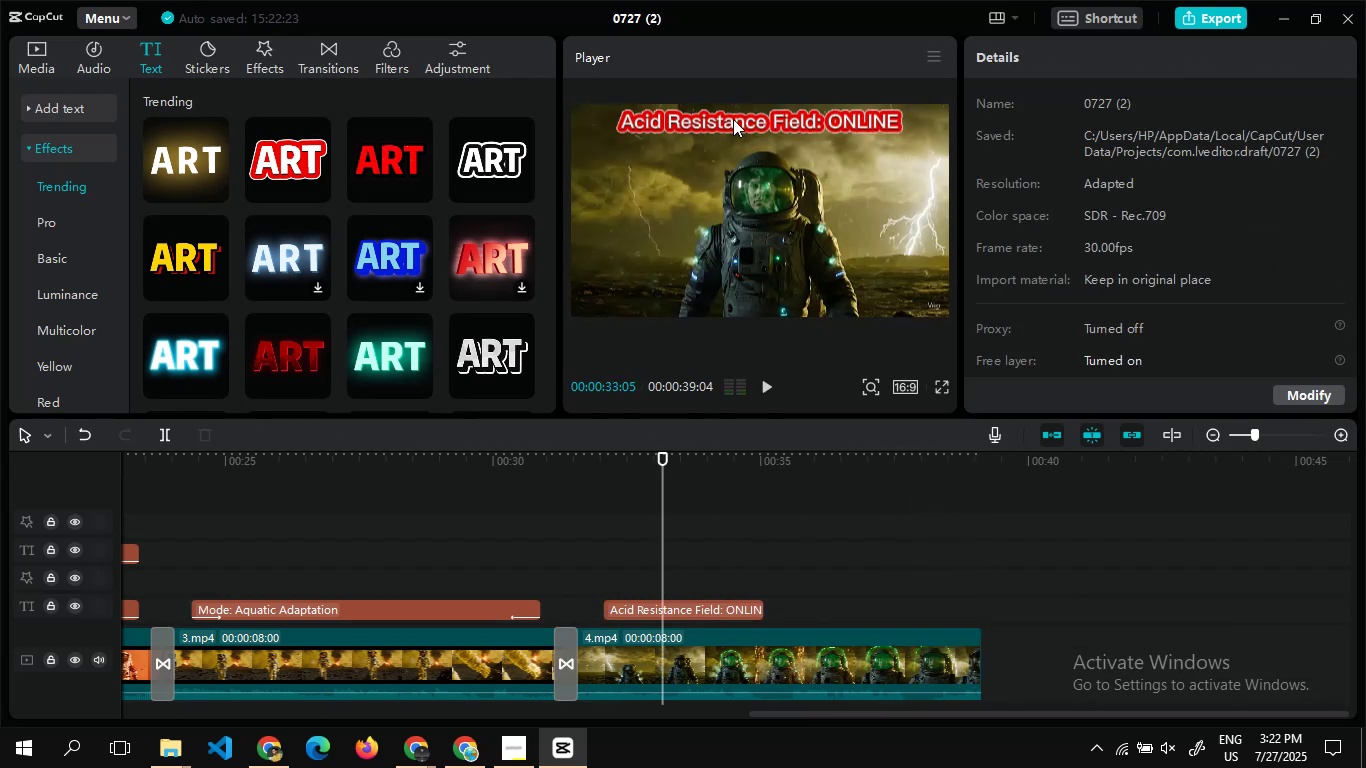 
left_click([733, 119])
 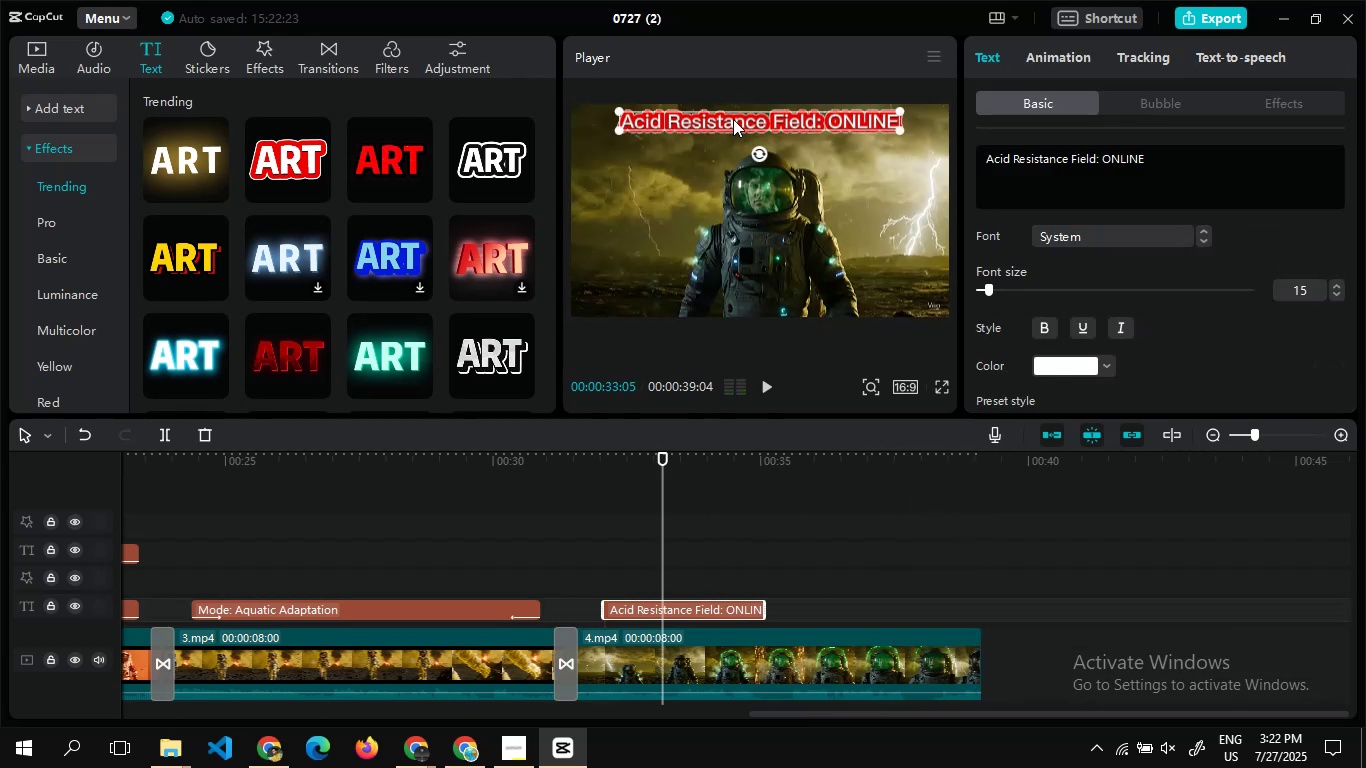 
left_click_drag(start_coordinate=[733, 119], to_coordinate=[738, 286])
 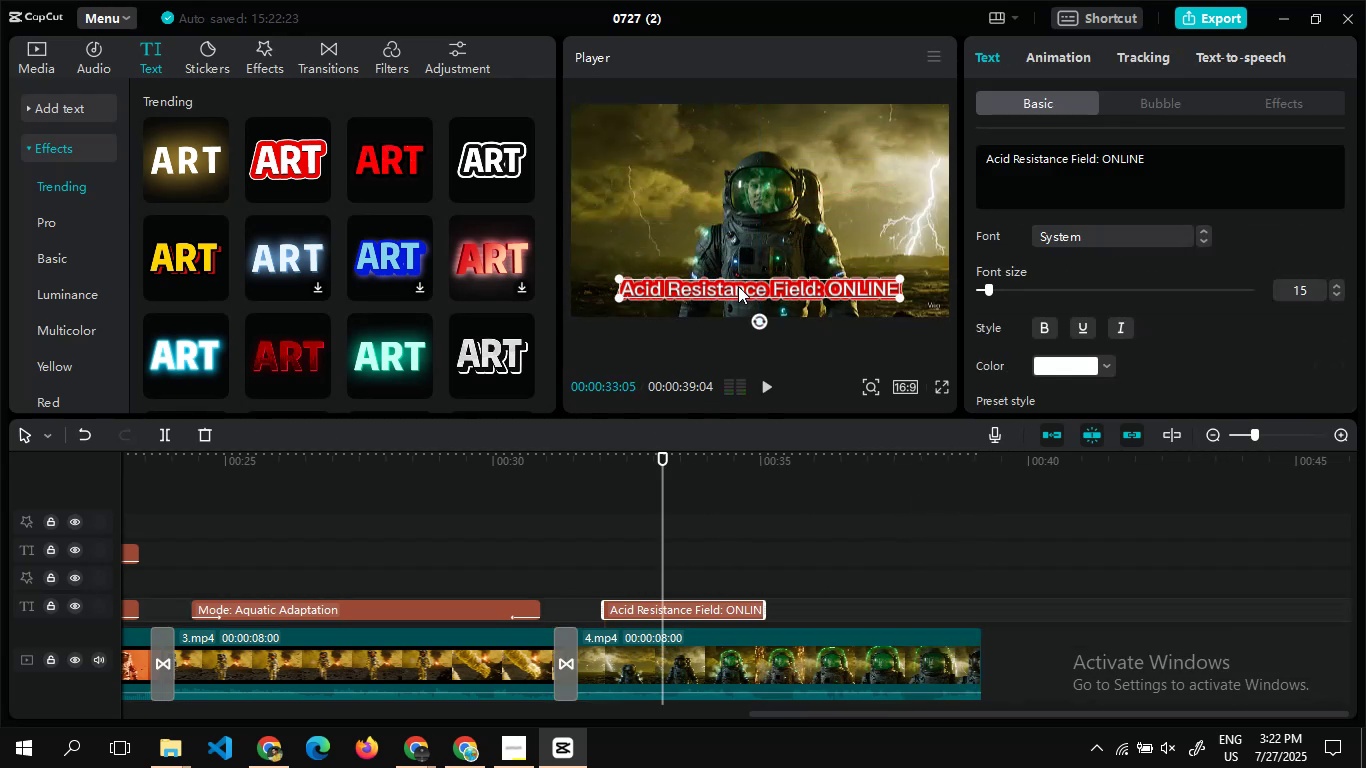 
left_click_drag(start_coordinate=[738, 286], to_coordinate=[736, 296])
 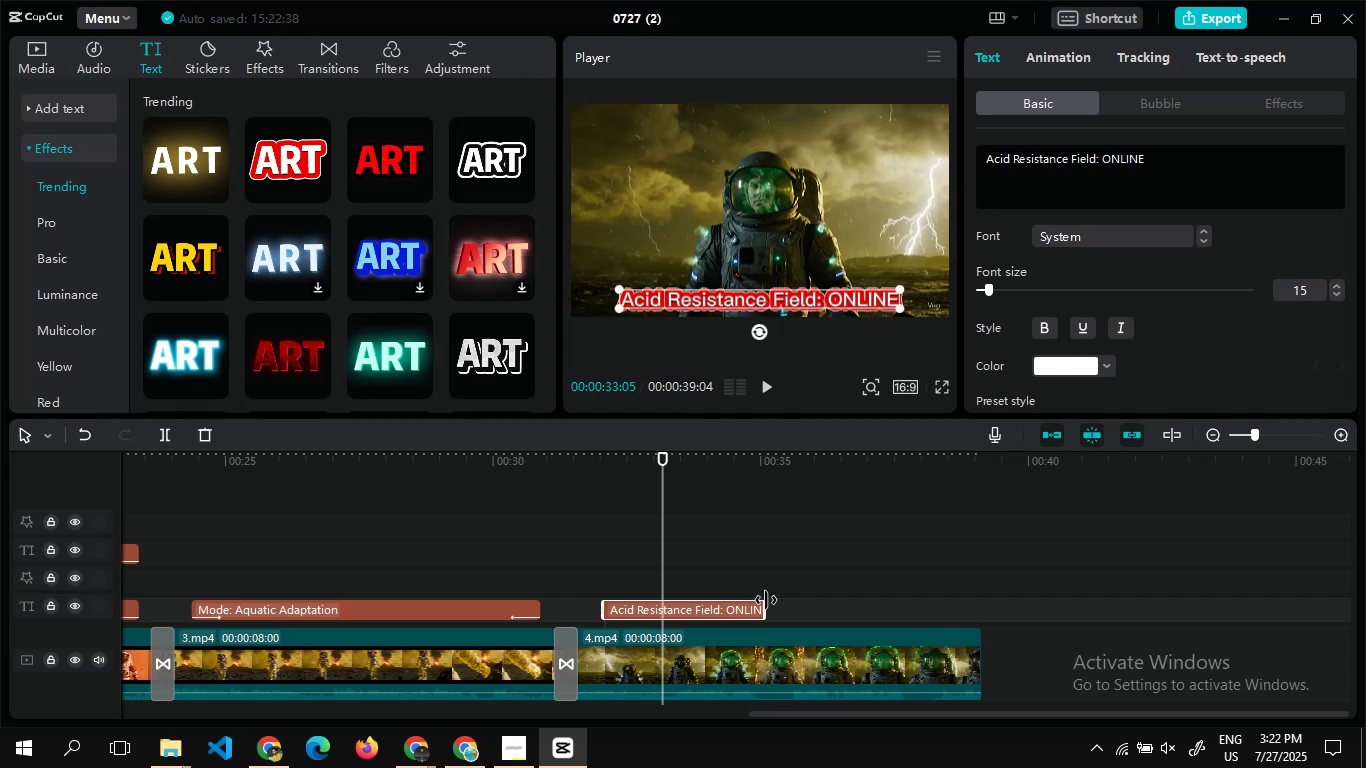 
left_click_drag(start_coordinate=[765, 603], to_coordinate=[943, 624])
 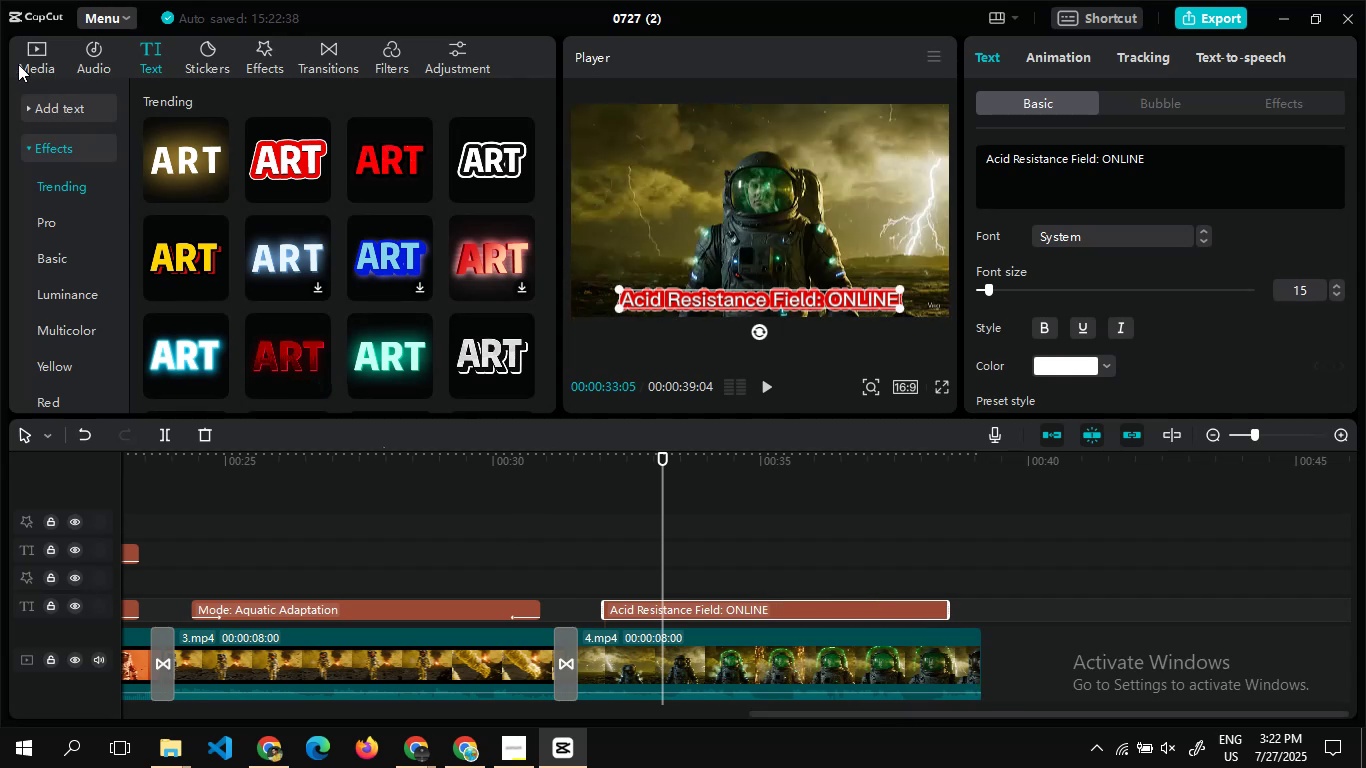 
wait(5.1)
 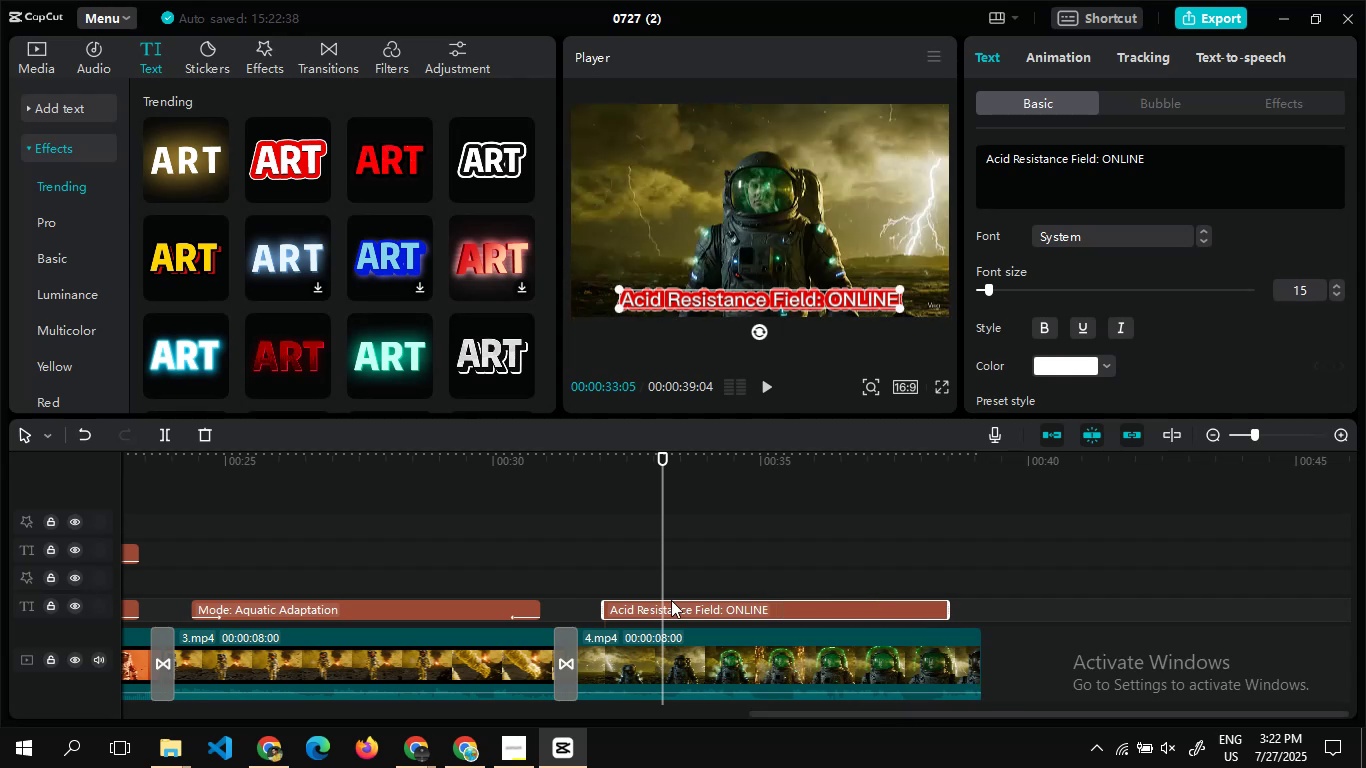 
left_click([42, 51])
 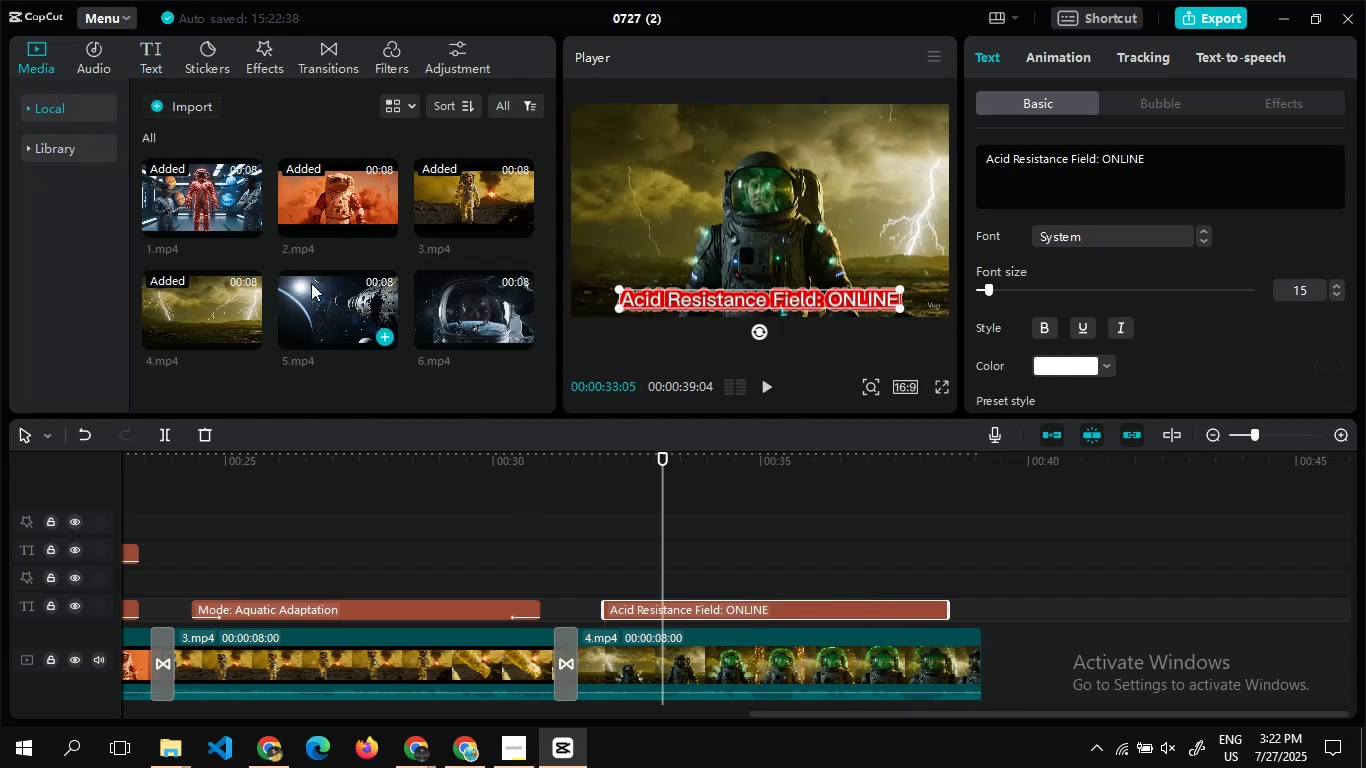 
left_click_drag(start_coordinate=[311, 283], to_coordinate=[1008, 644])
 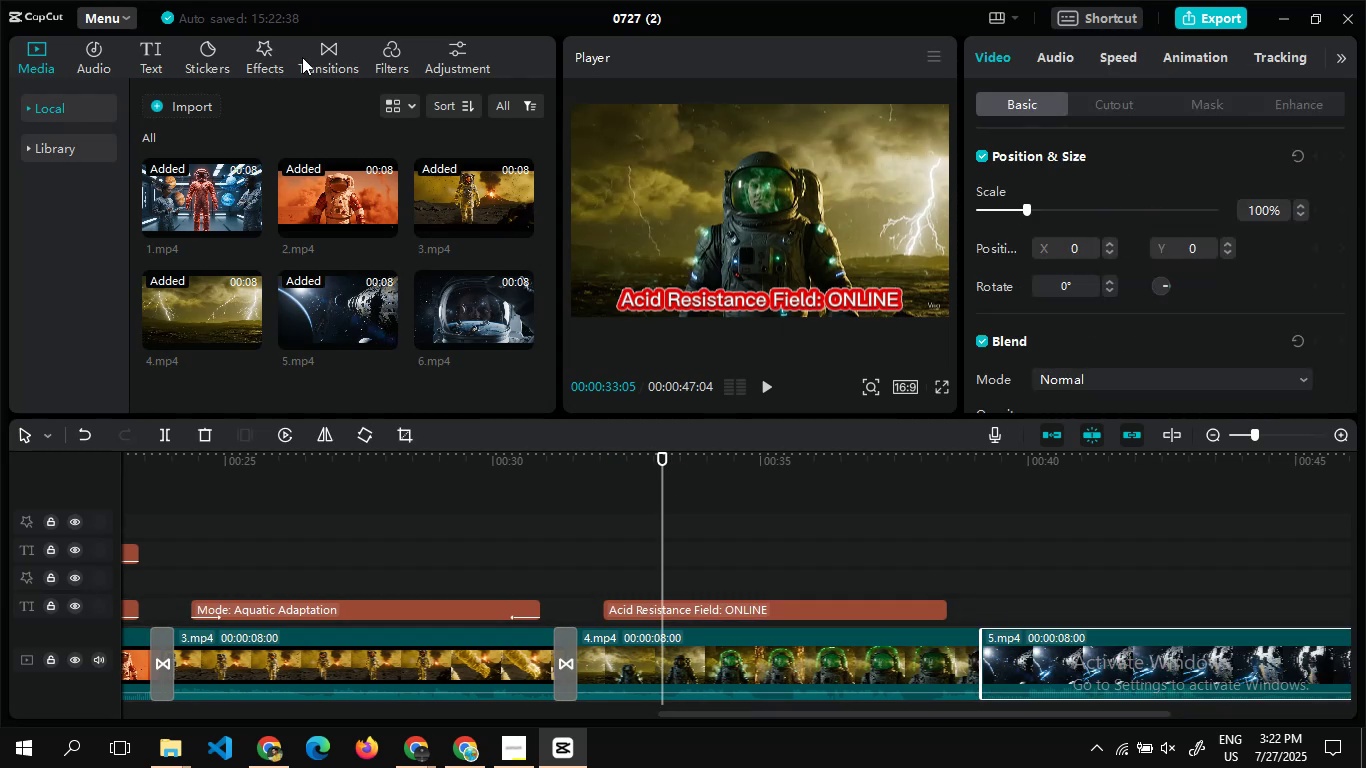 
left_click([302, 57])
 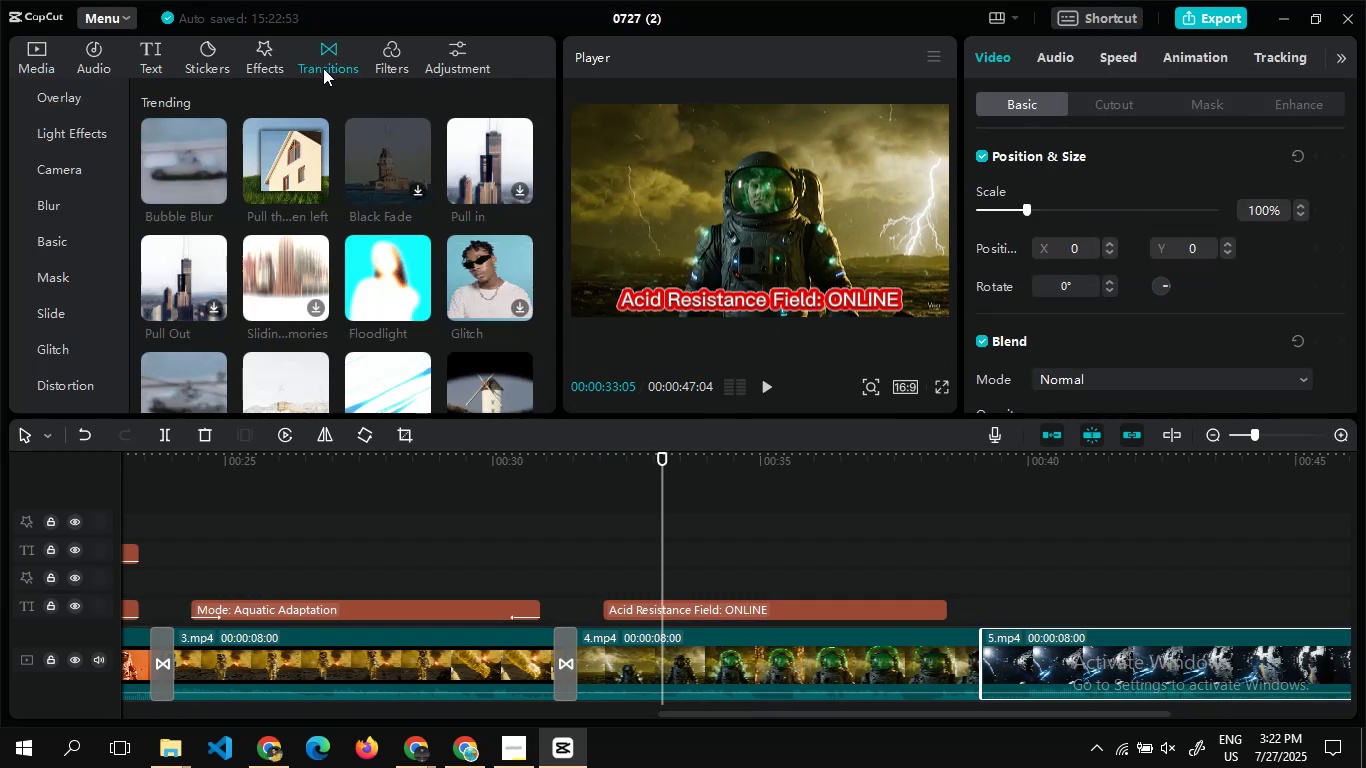 
wait(7.46)
 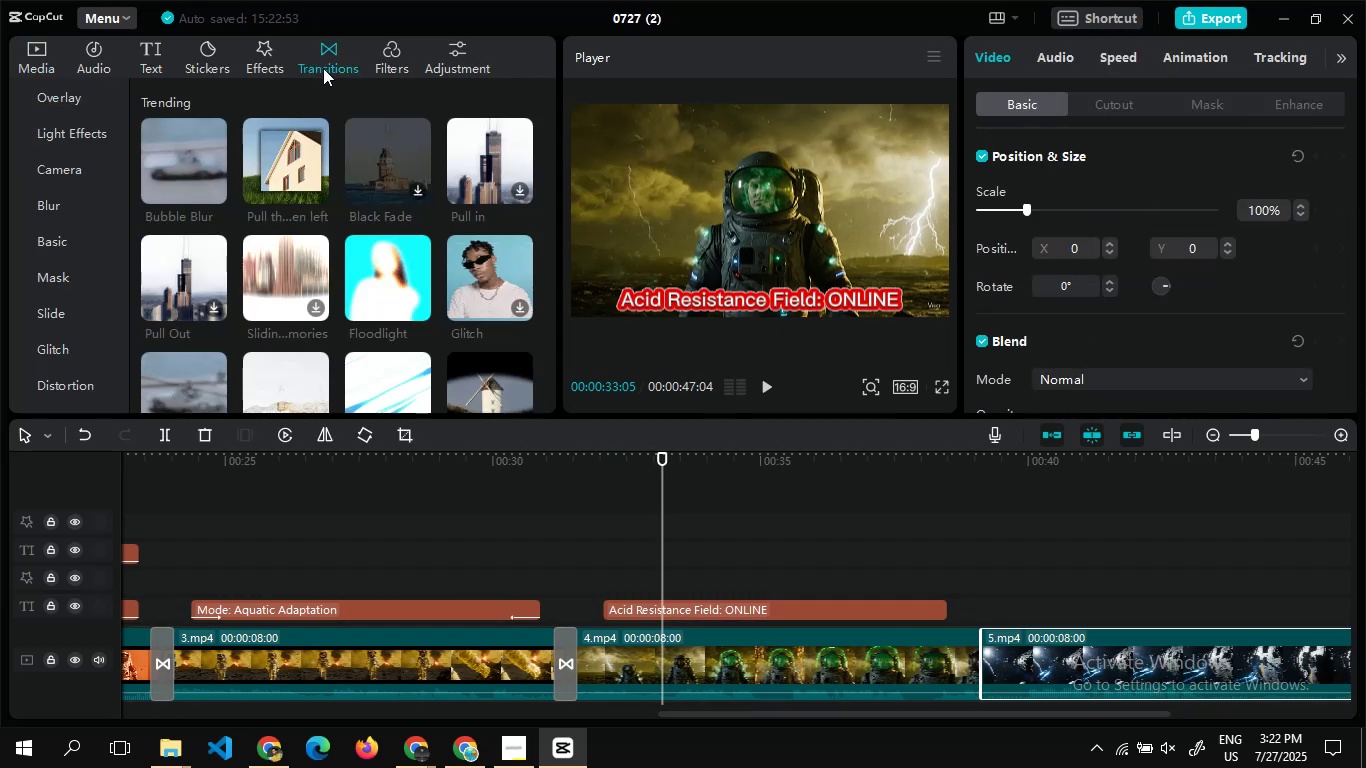 
left_click([317, 60])
 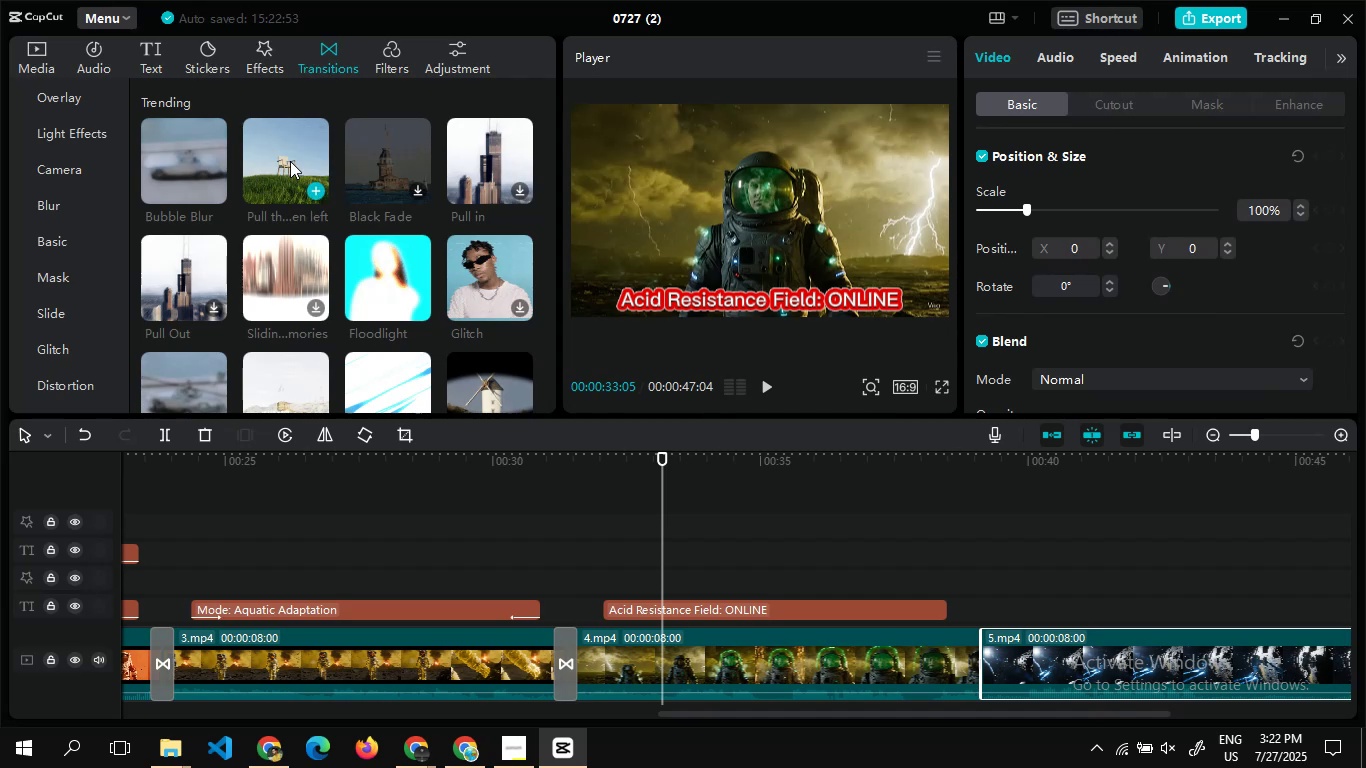 
left_click_drag(start_coordinate=[290, 161], to_coordinate=[983, 658])
 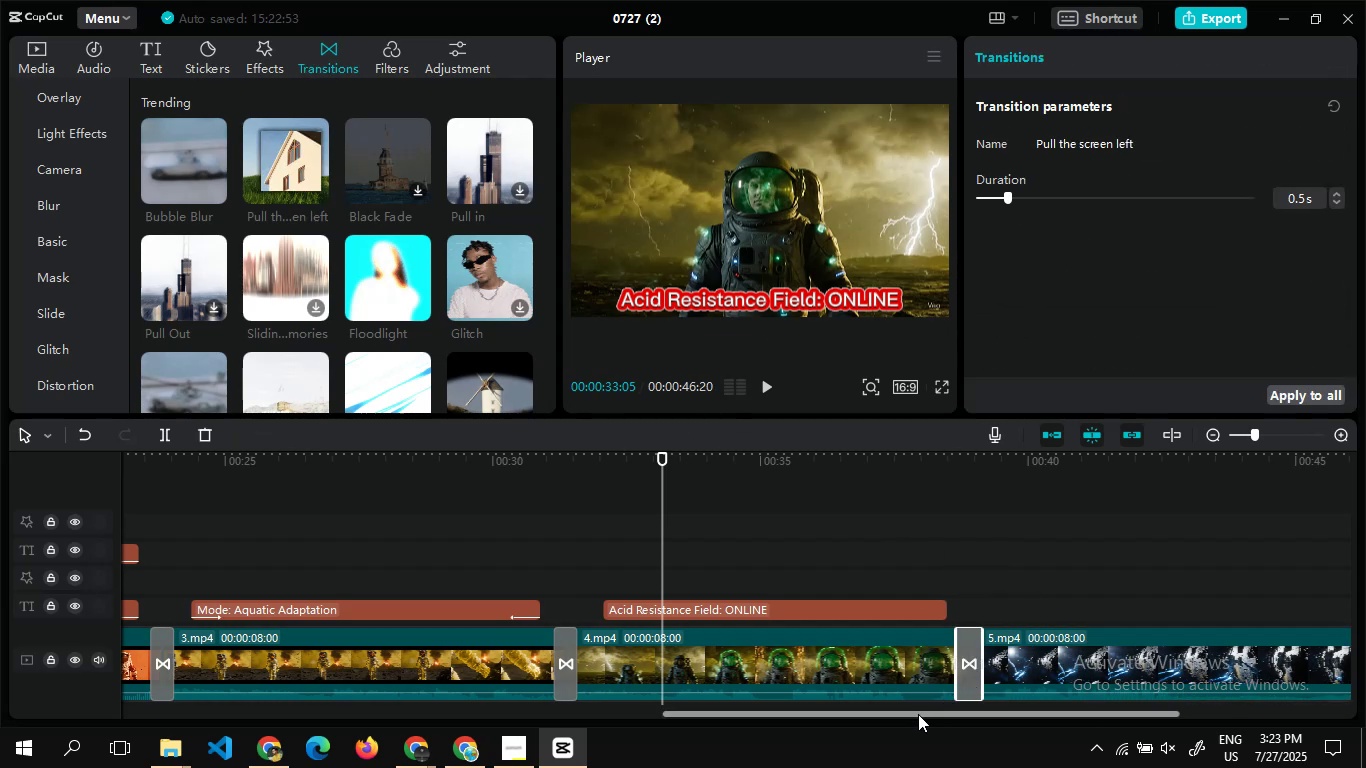 
double_click([918, 713])
 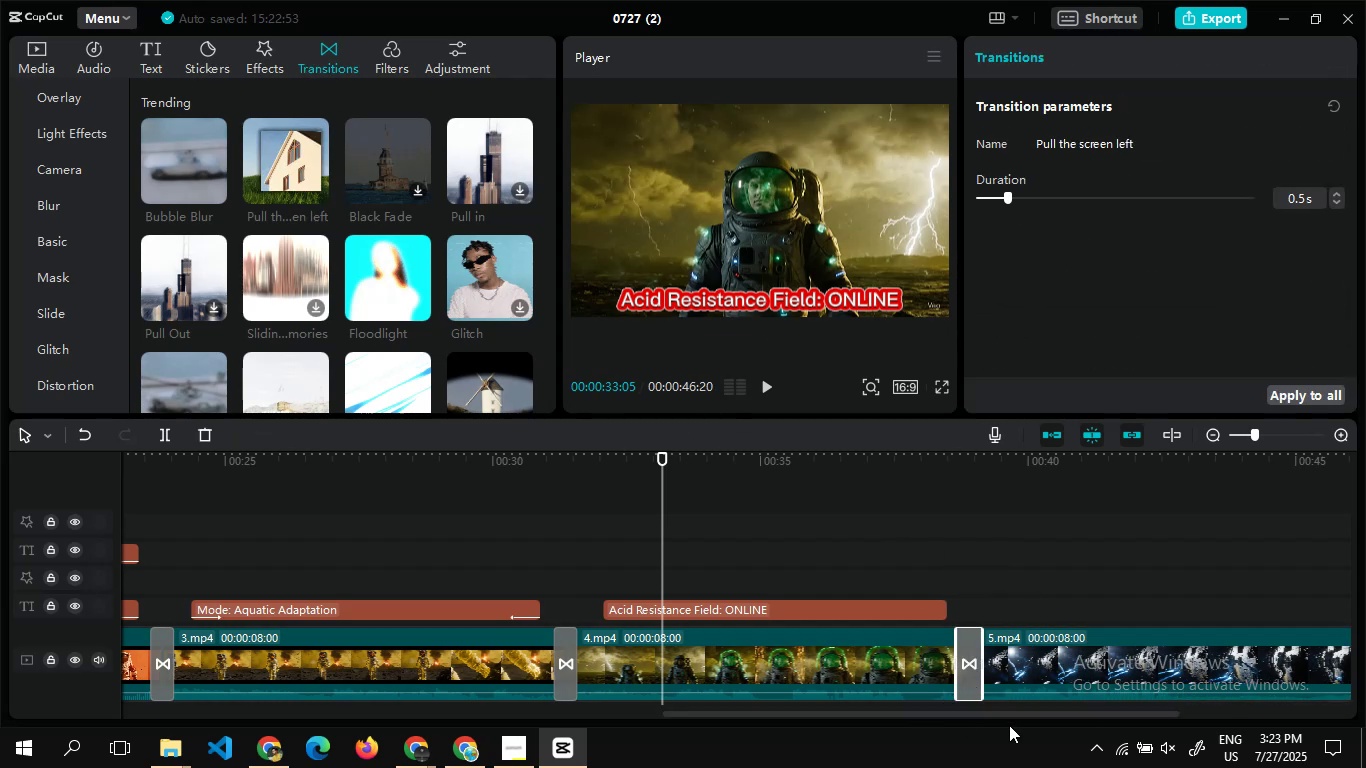 
key(Alt+AltLeft)
 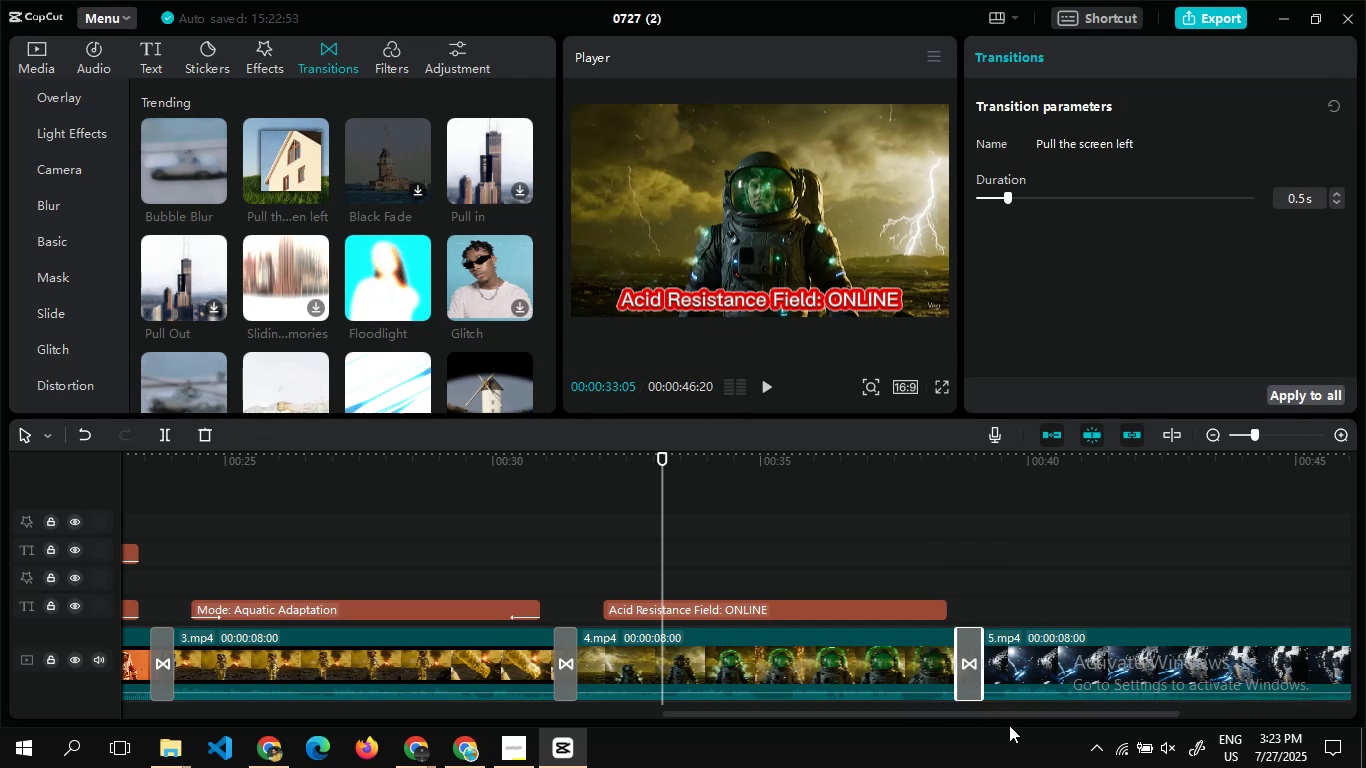 
key(Alt+Tab)
 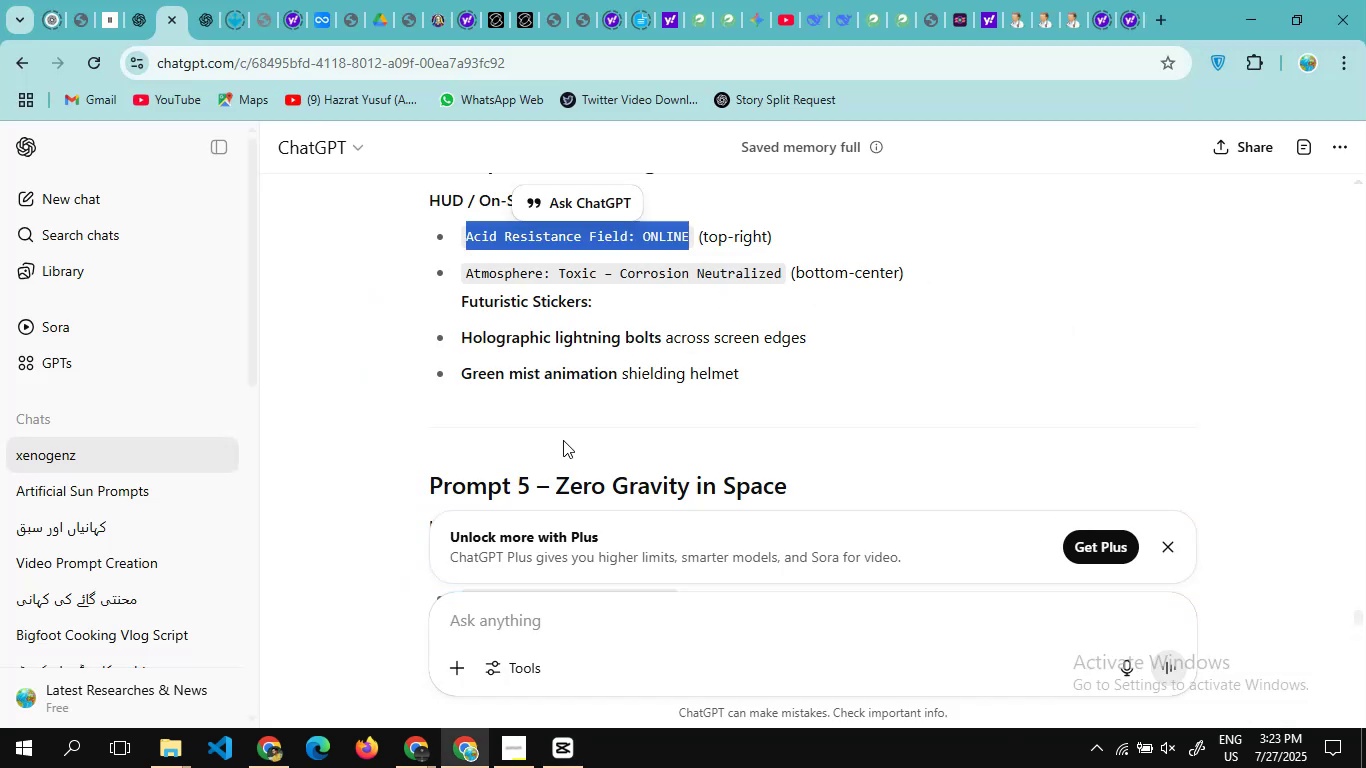 
scroll: coordinate [563, 440], scroll_direction: down, amount: 2.0
 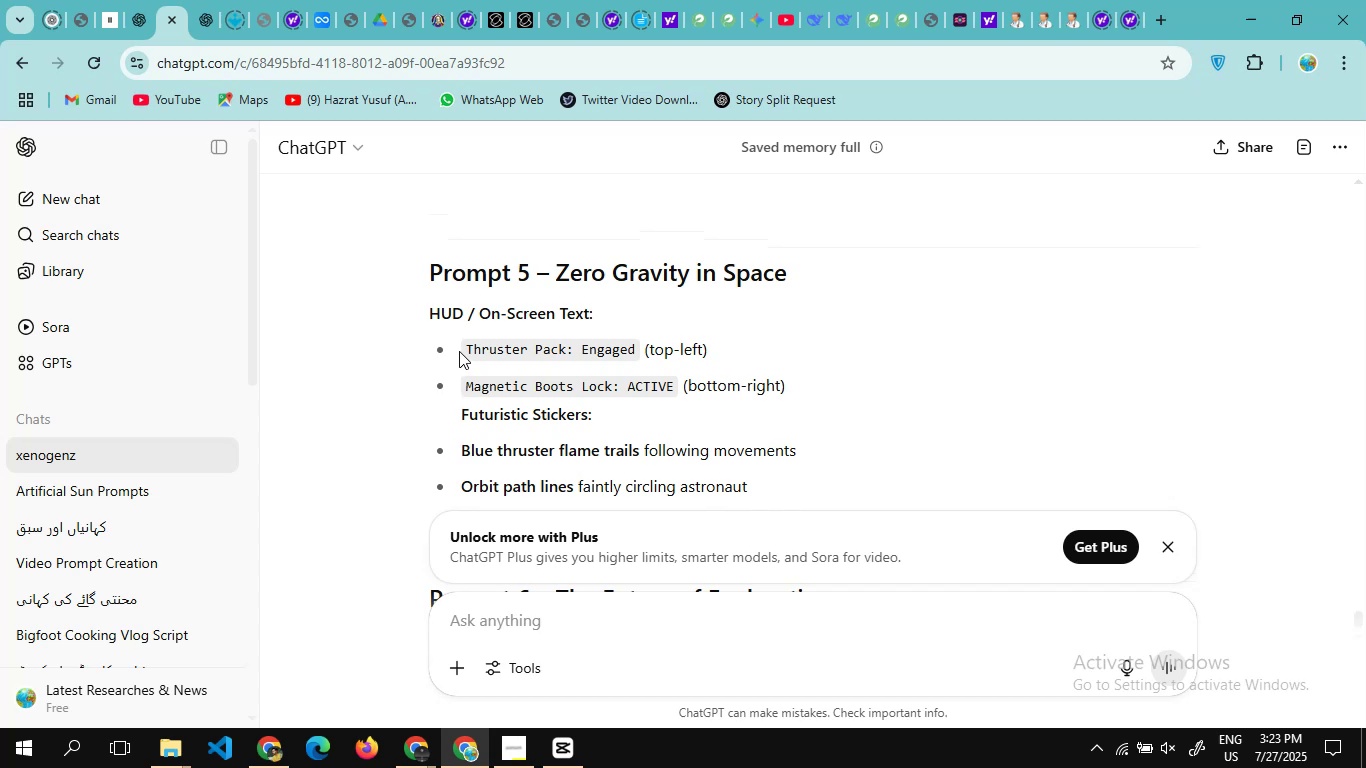 
left_click_drag(start_coordinate=[459, 345], to_coordinate=[679, 392])
 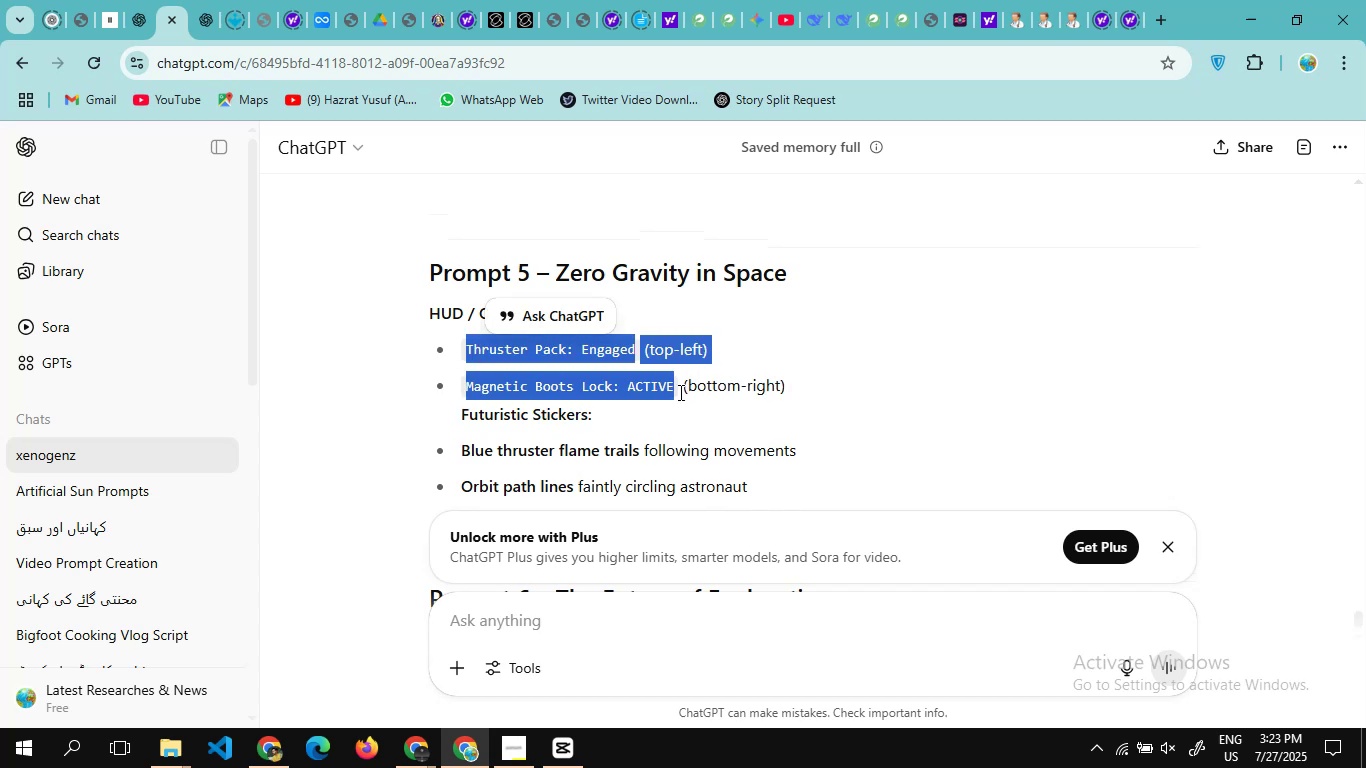 
key(Control+C)
 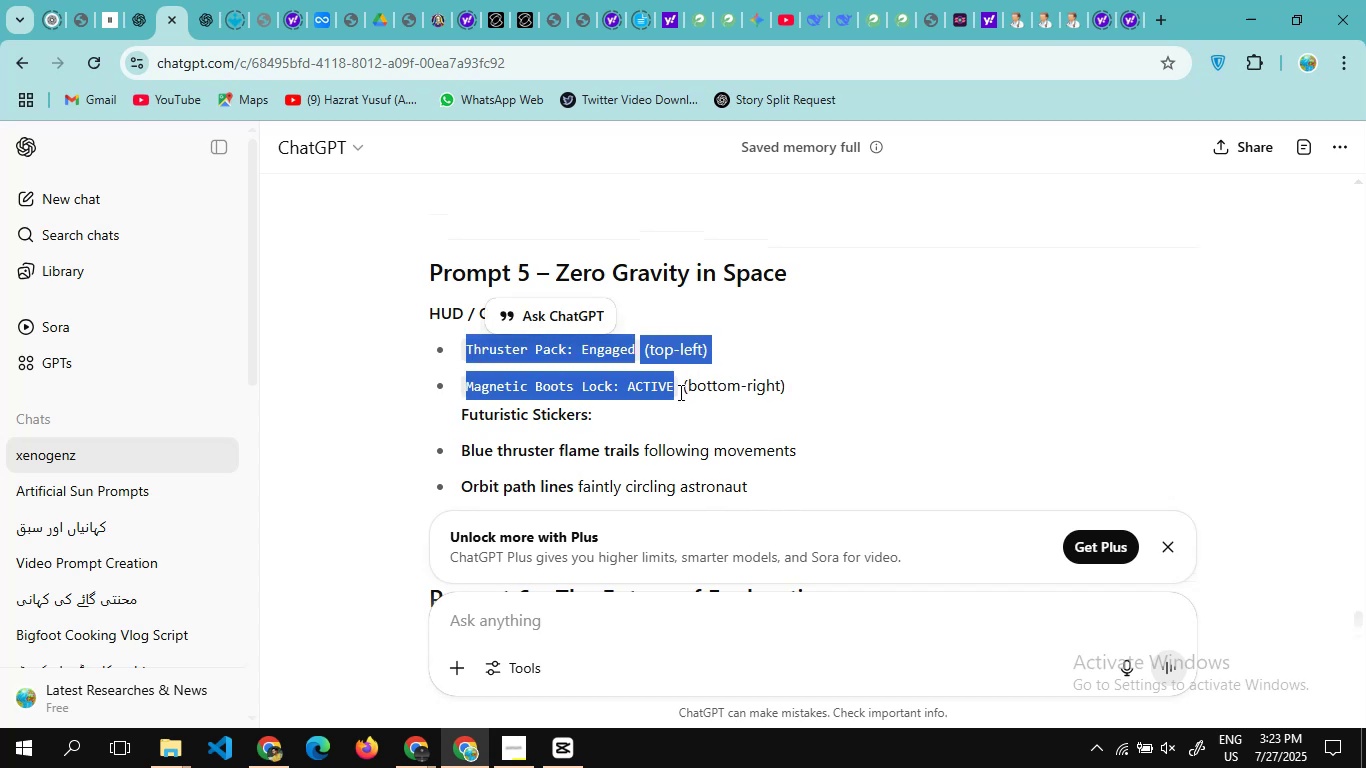 
key(Alt+Tab)
 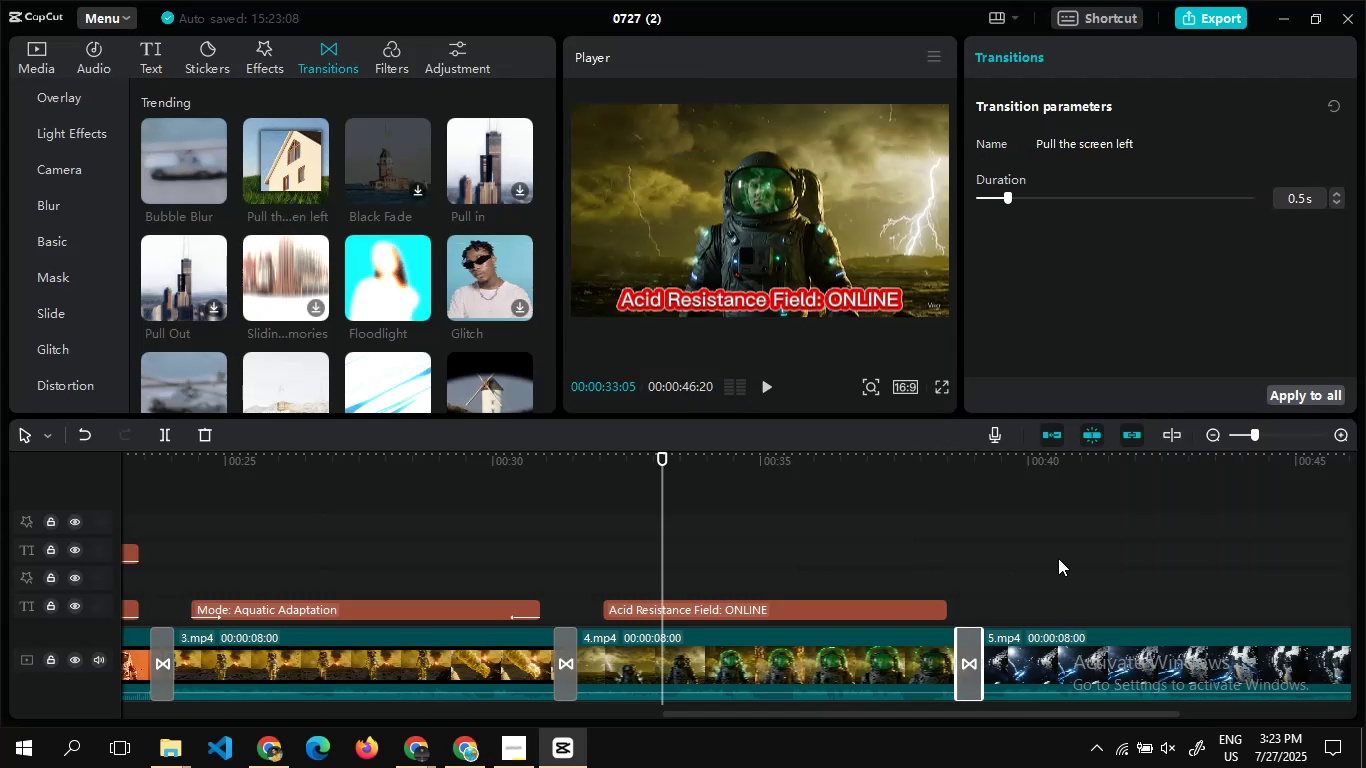 
double_click([1026, 558])
 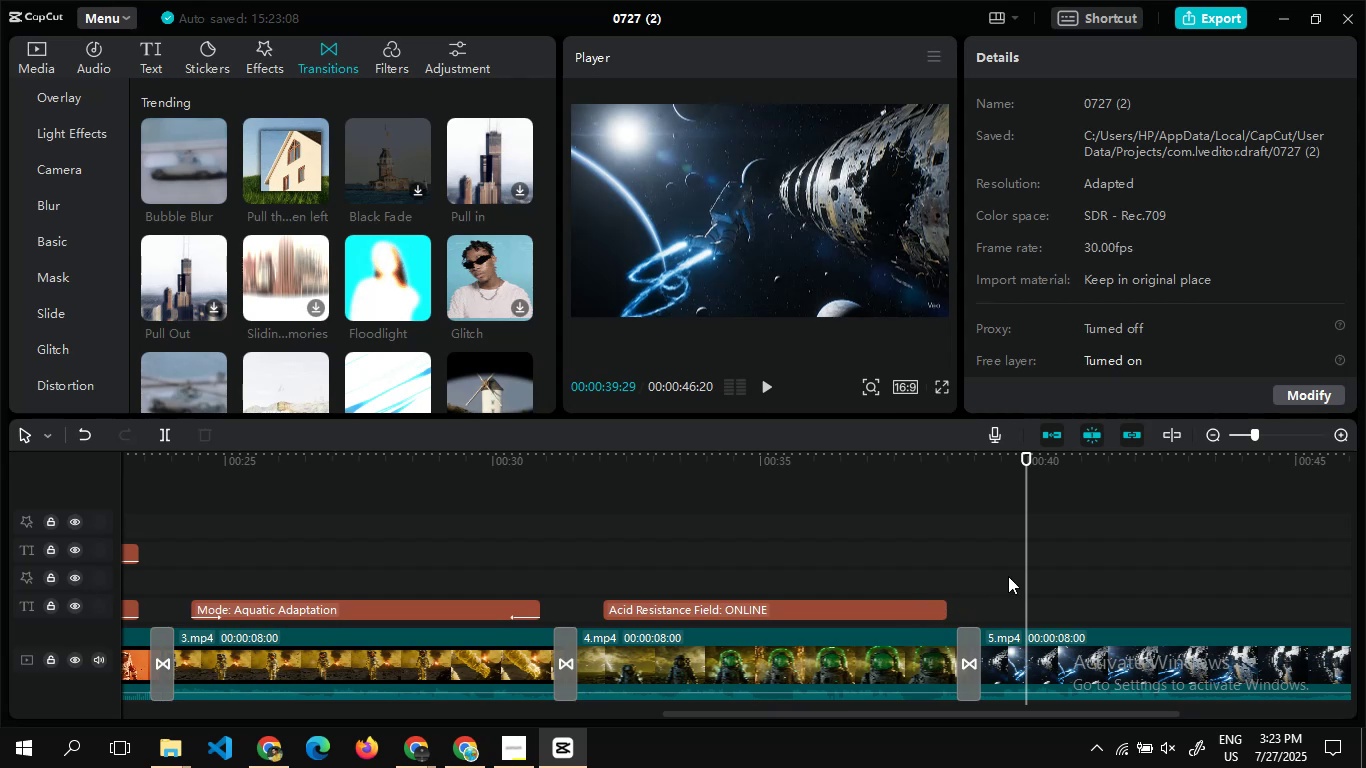 
double_click([1008, 576])
 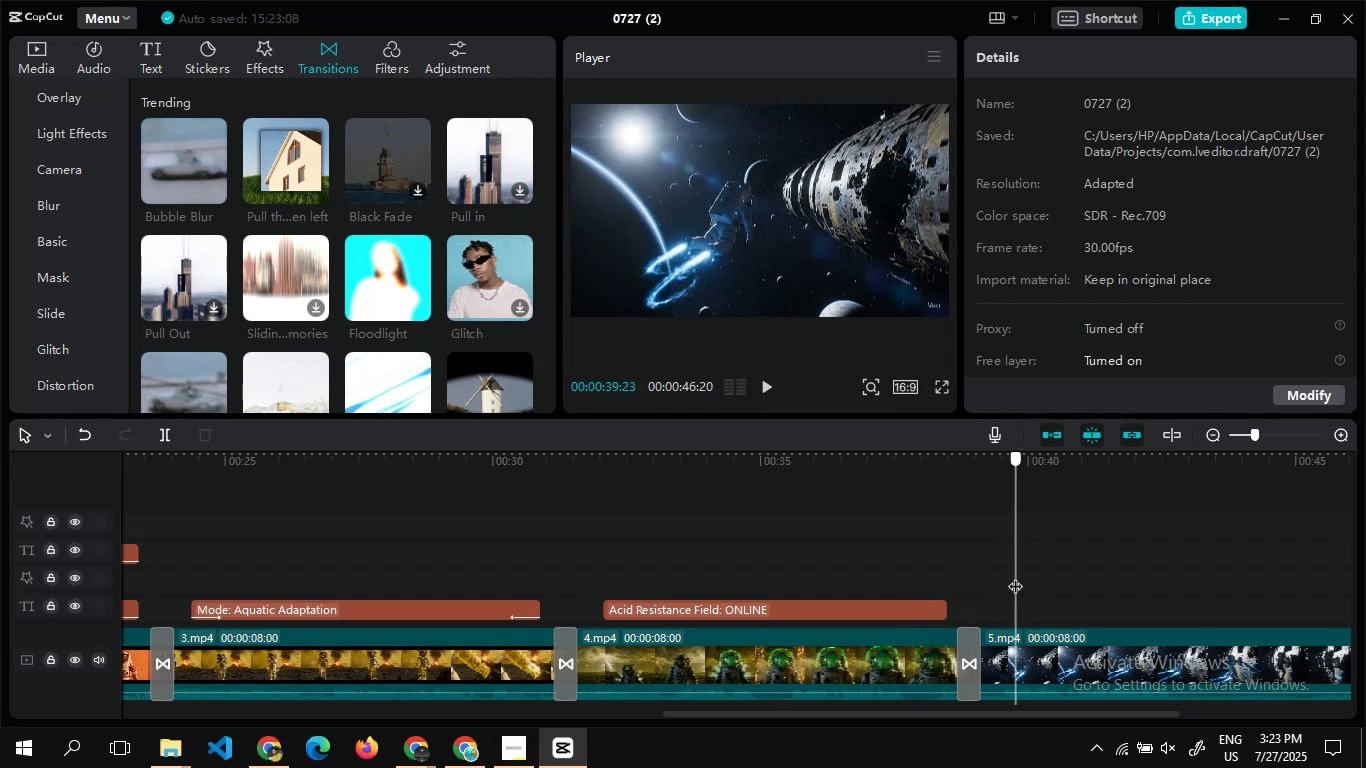 
double_click([1015, 576])
 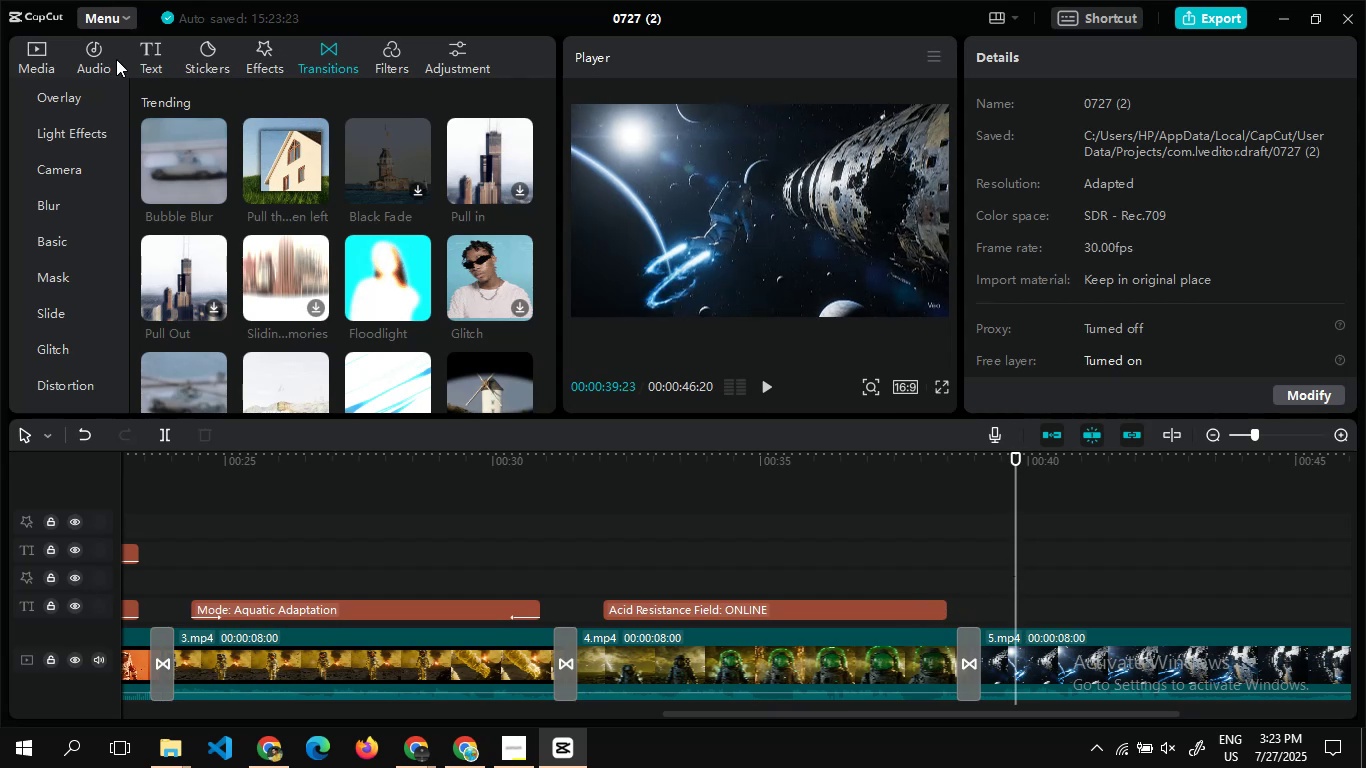 
wait(5.63)
 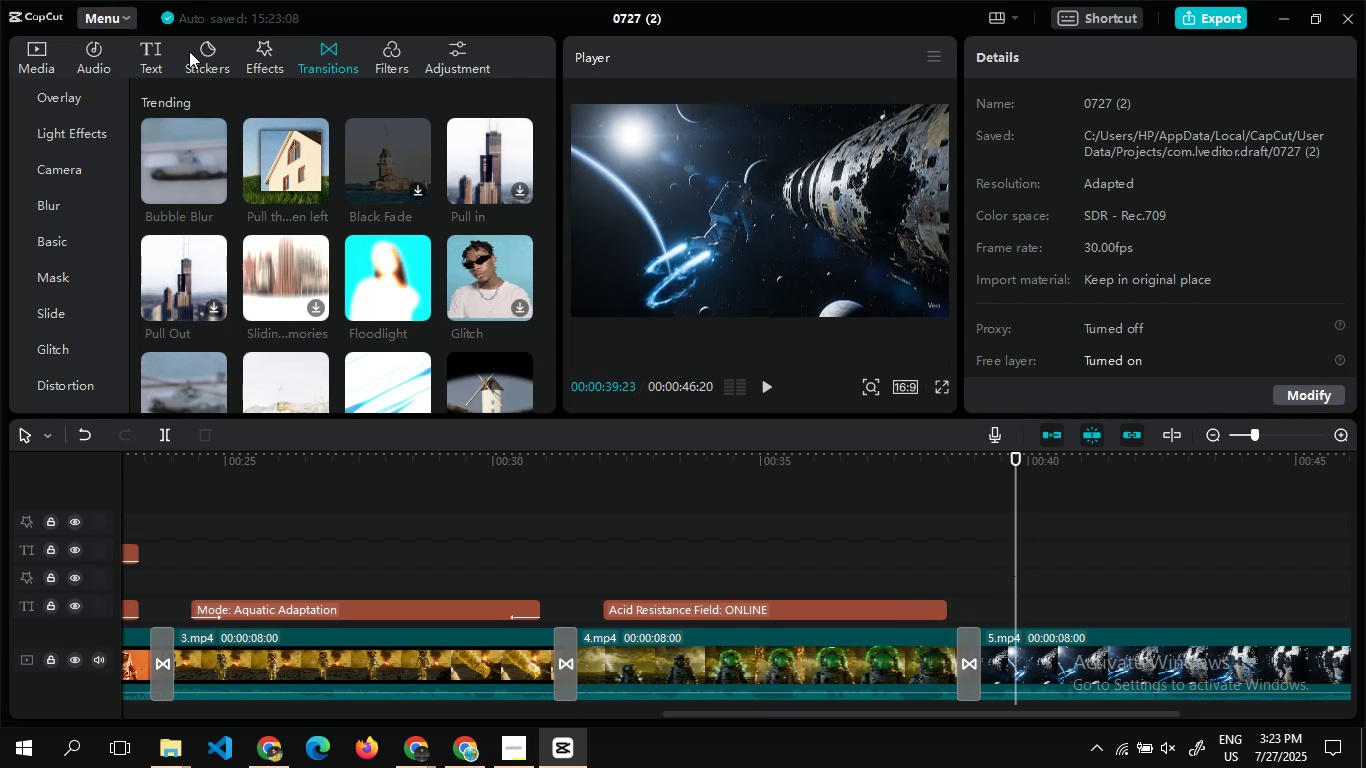 
left_click([155, 52])
 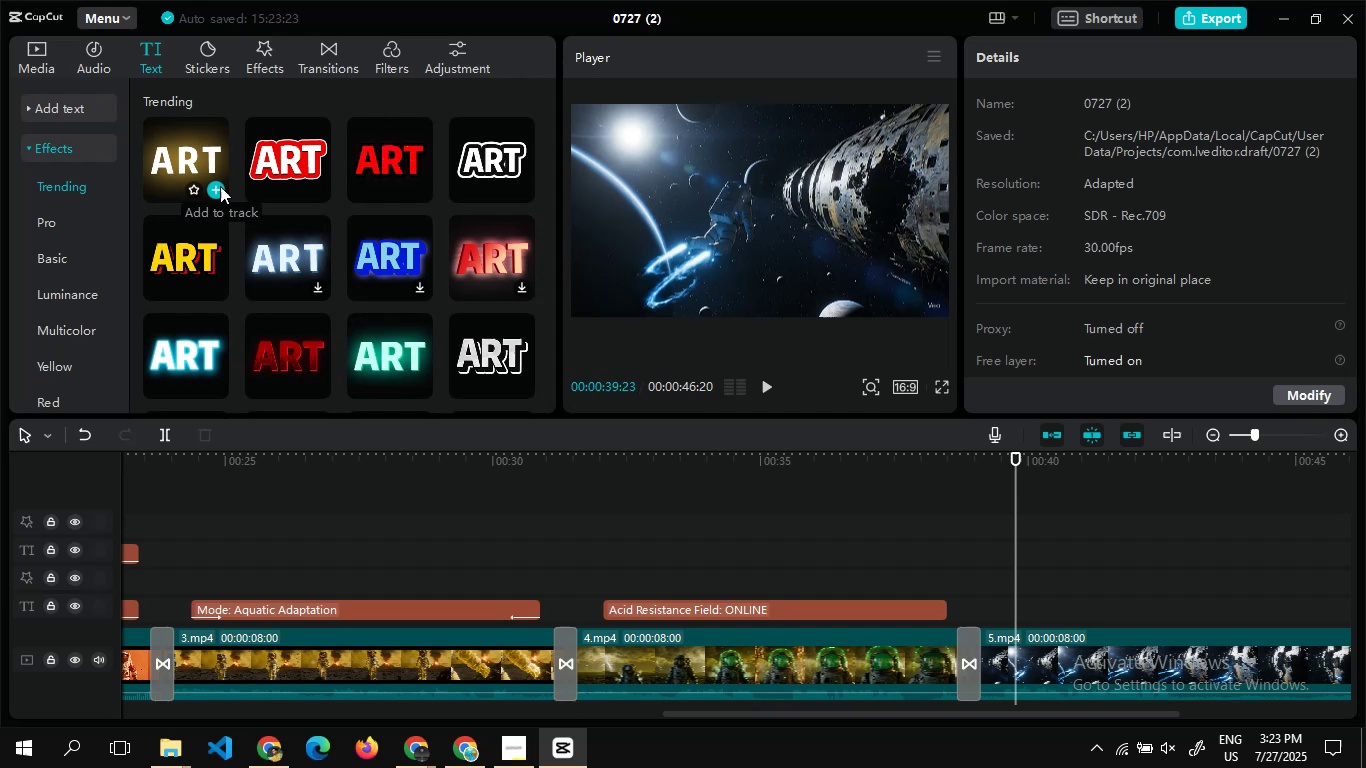 
left_click([220, 186])
 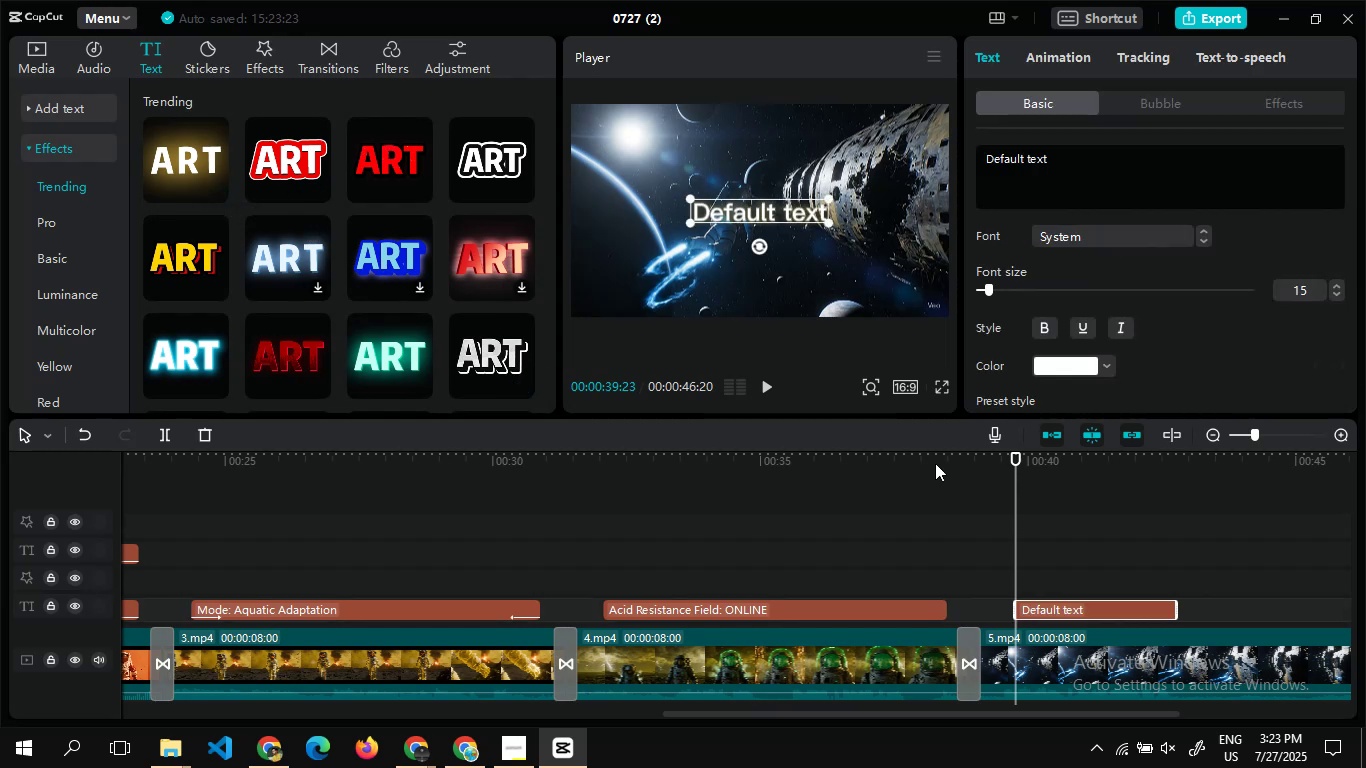 
wait(5.95)
 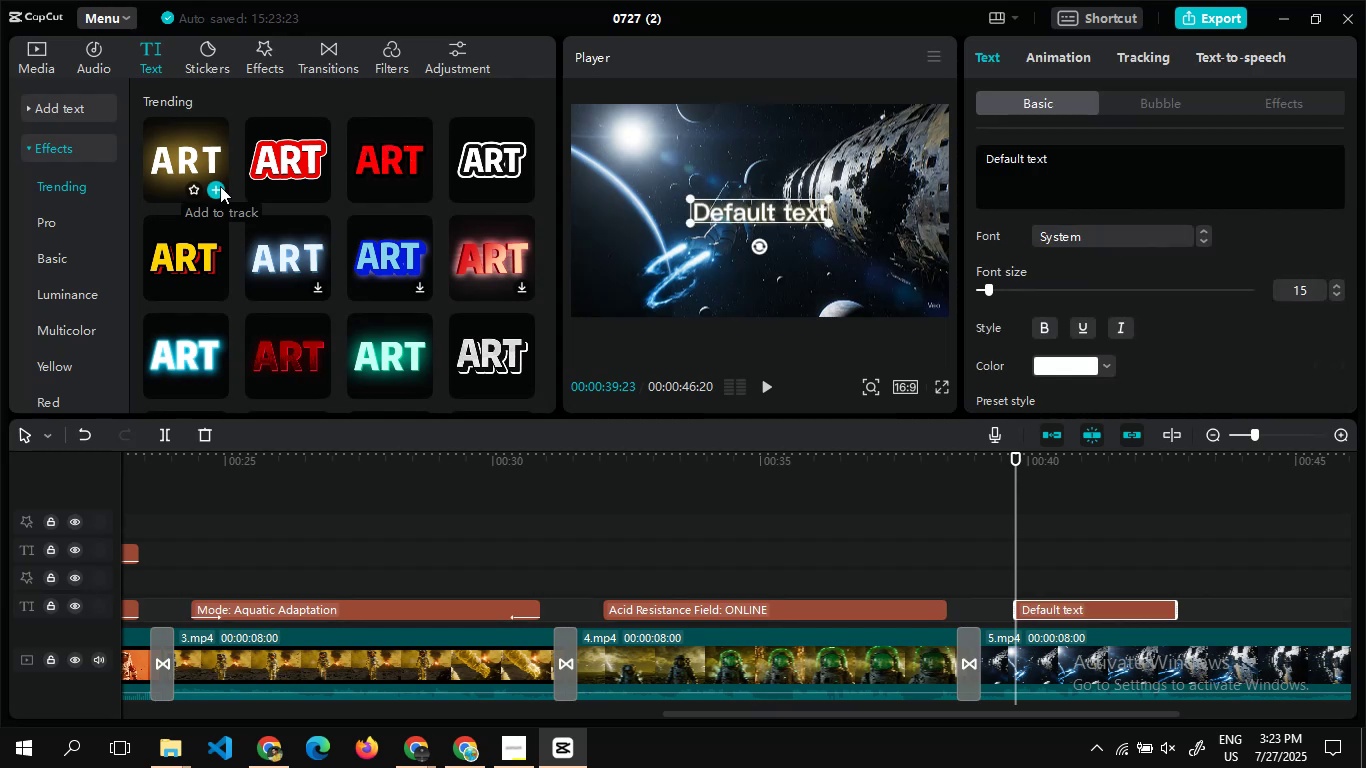 
left_click_drag(start_coordinate=[955, 711], to_coordinate=[1062, 723])
 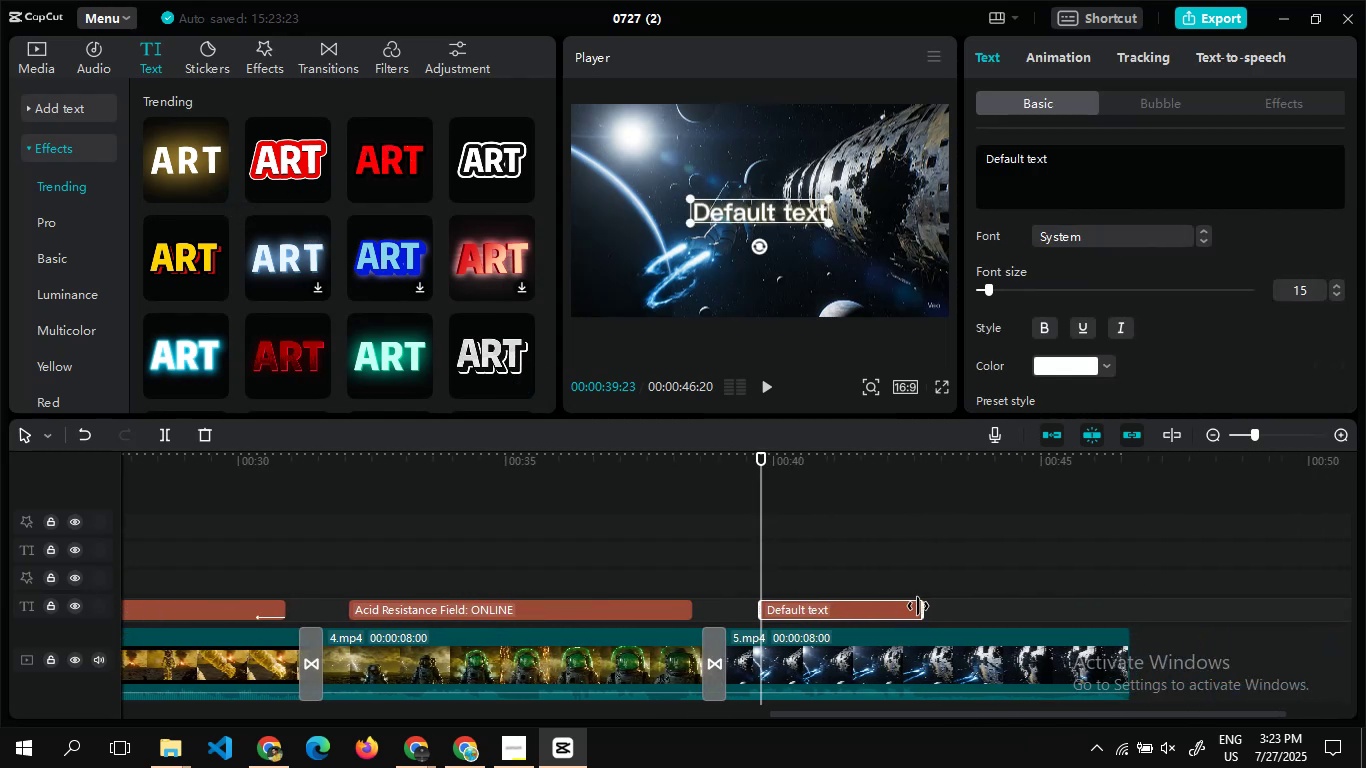 
left_click_drag(start_coordinate=[921, 610], to_coordinate=[1088, 625])
 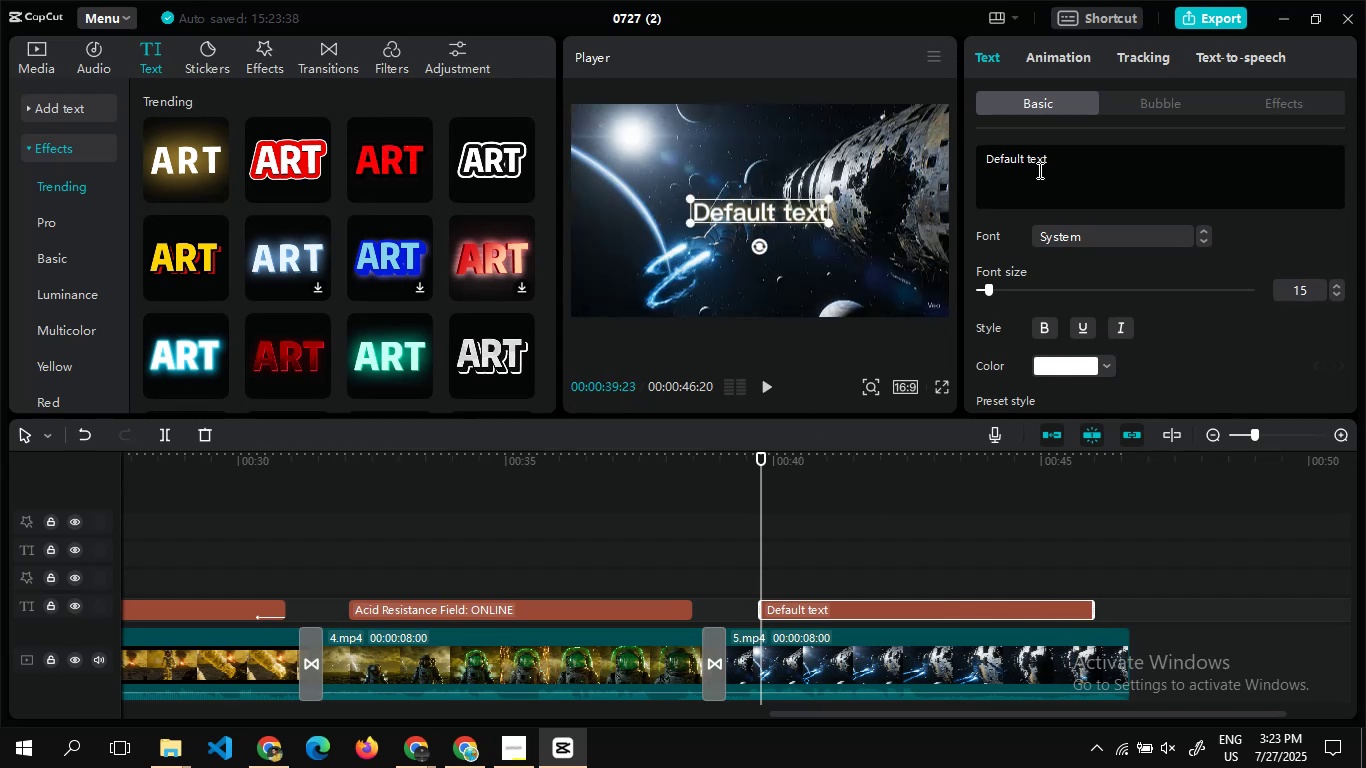 
left_click([1081, 145])
 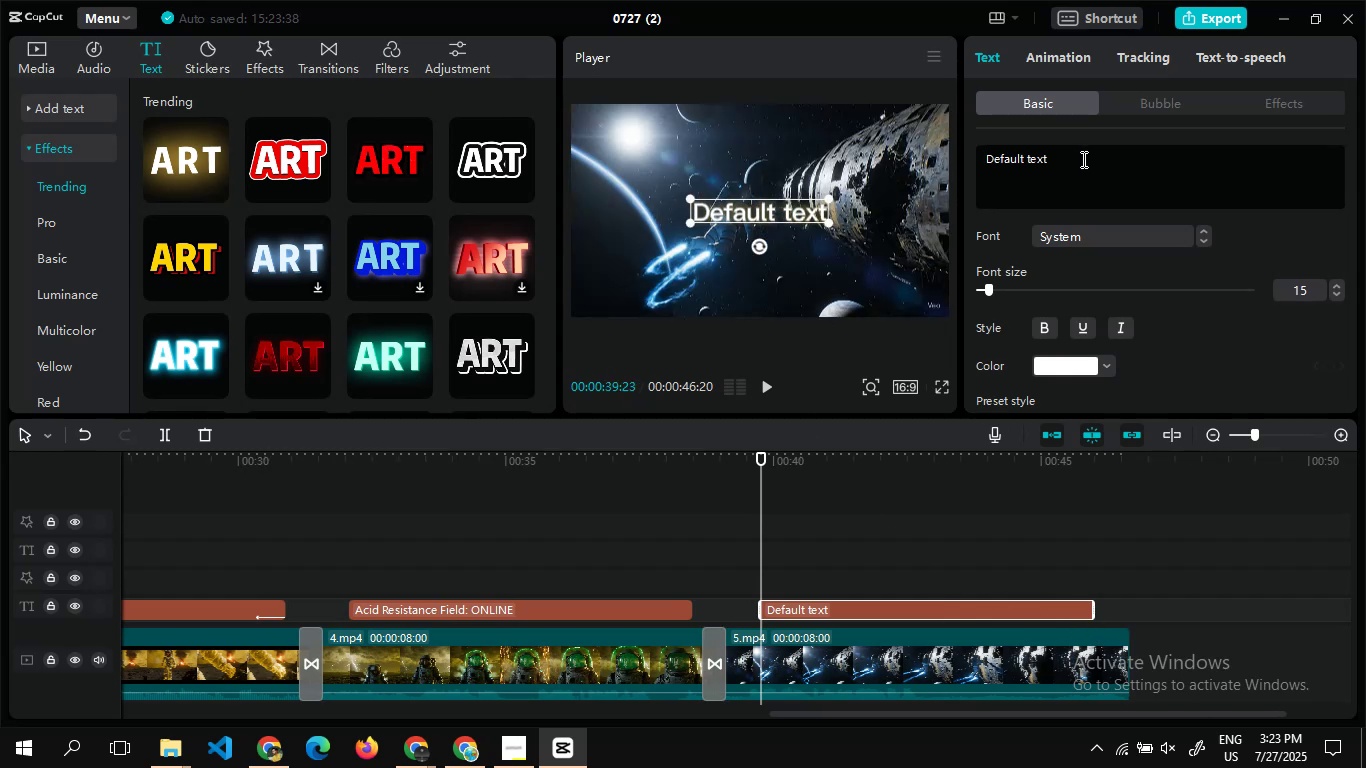 
key(Control+A)
 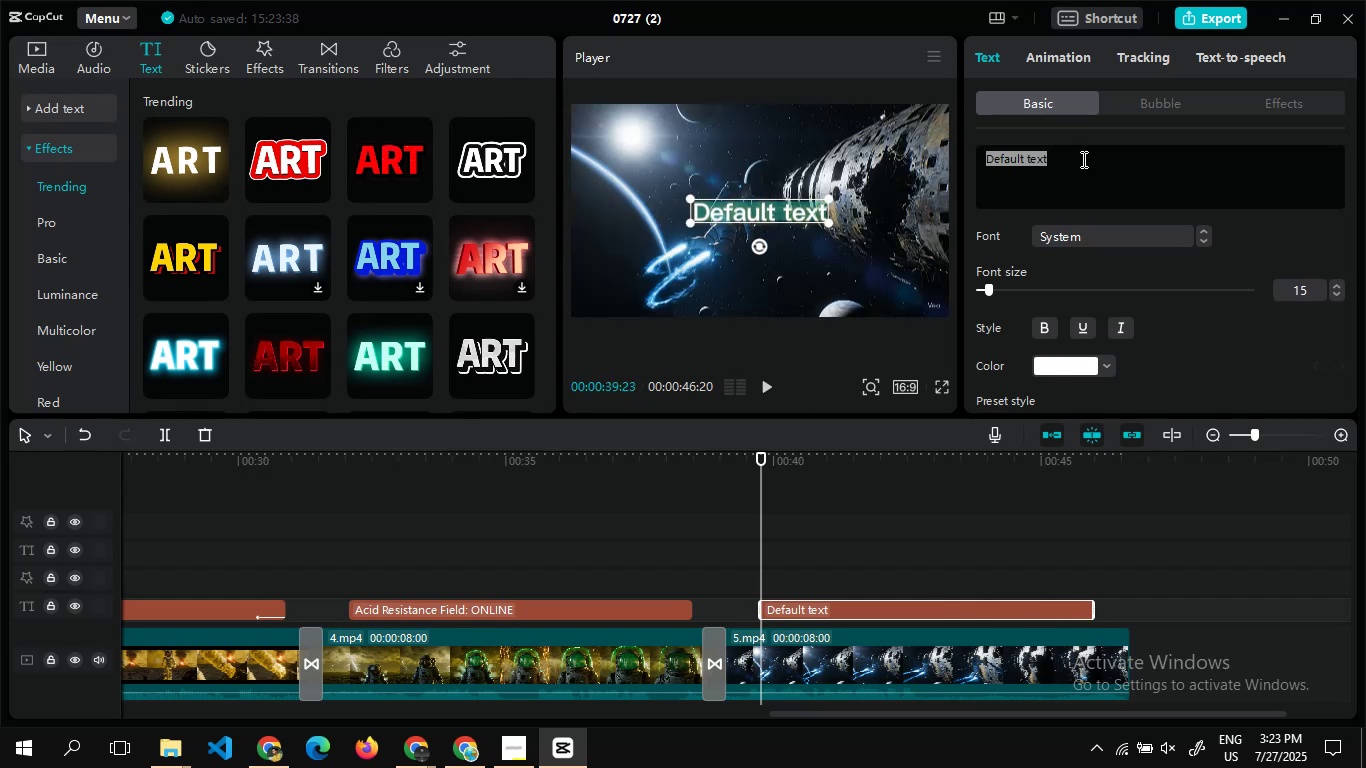 
key(Control+V)
 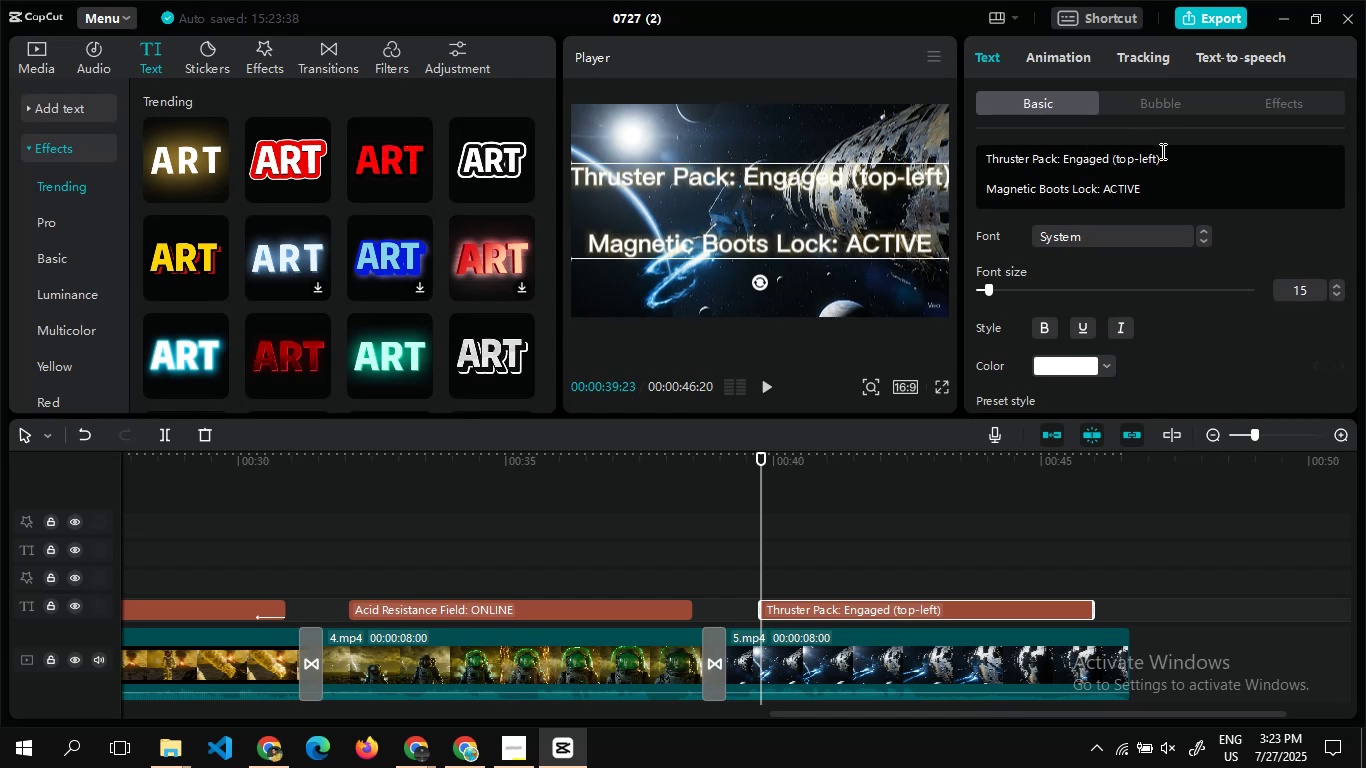 
left_click([1160, 169])
 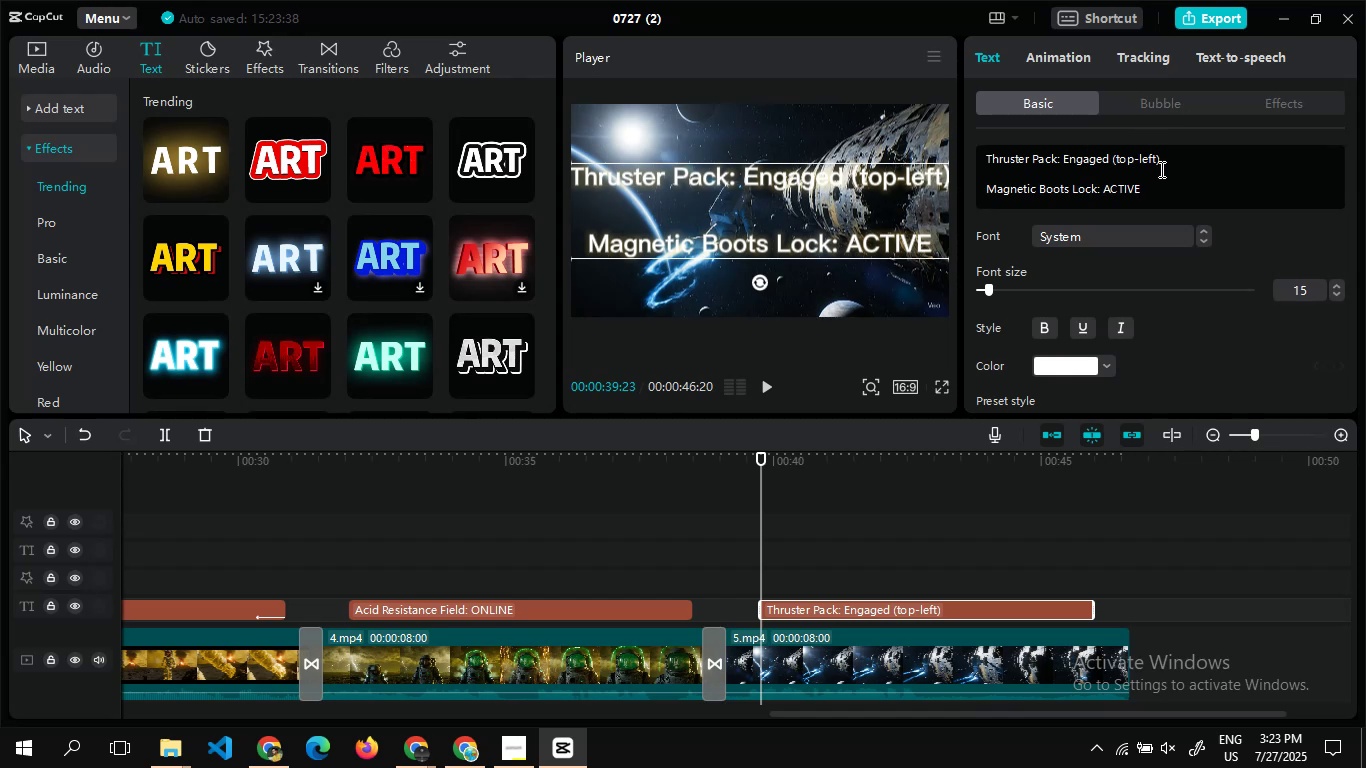 
key(Backspace)
 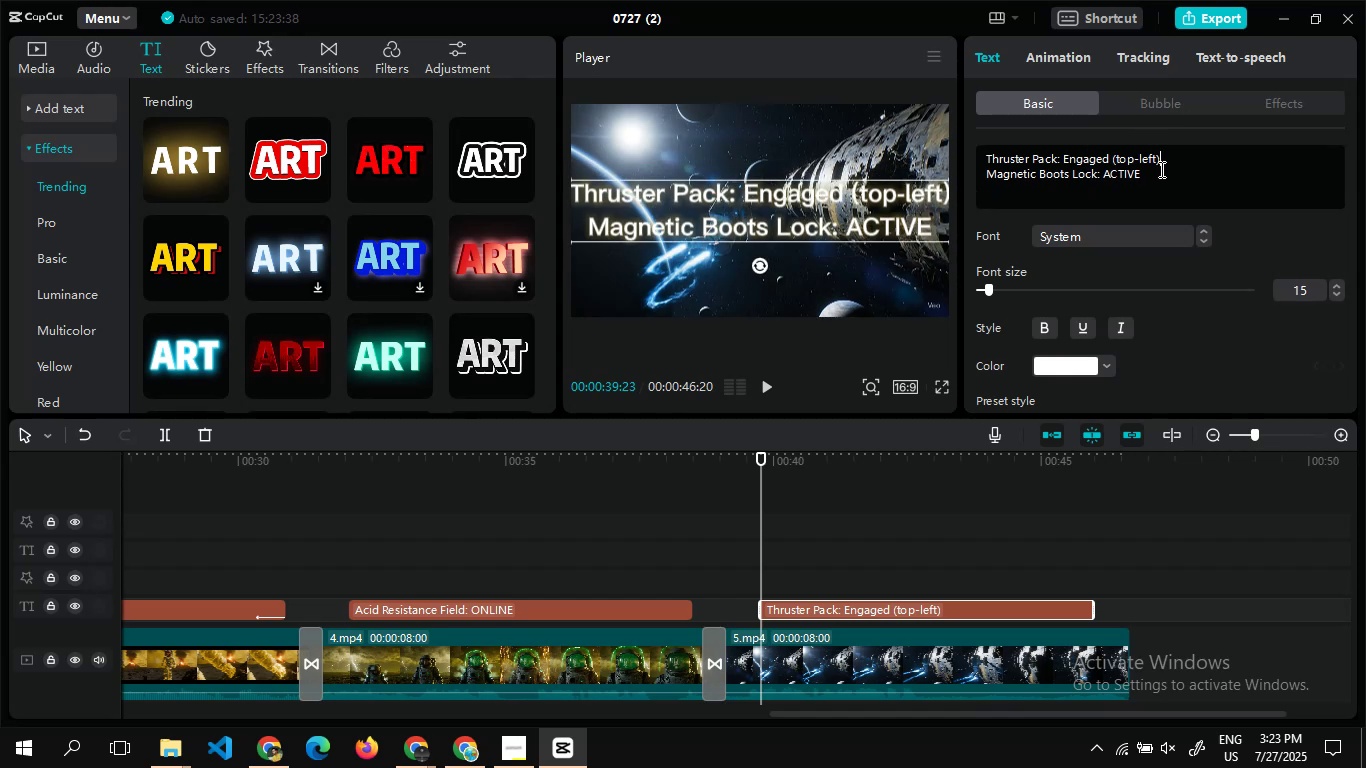 
key(Backspace)
 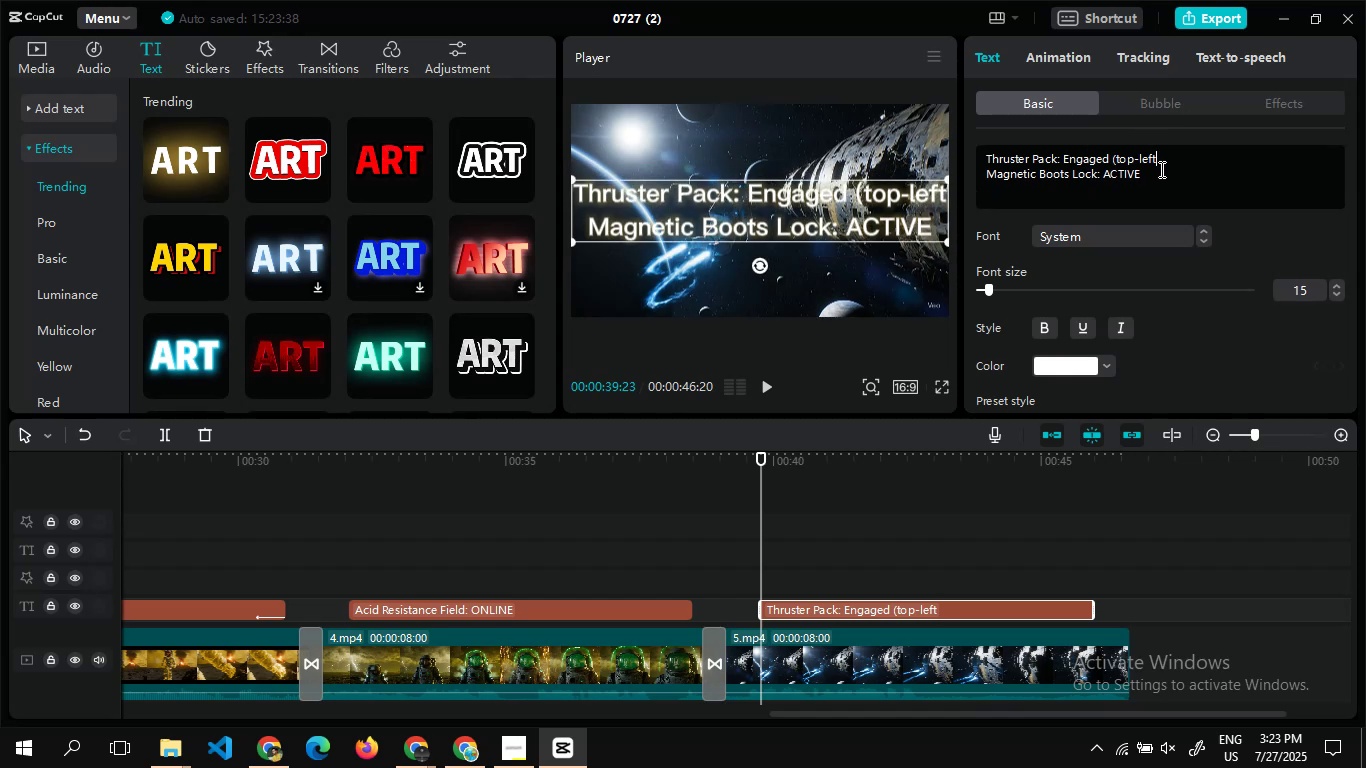 
key(Backspace)
 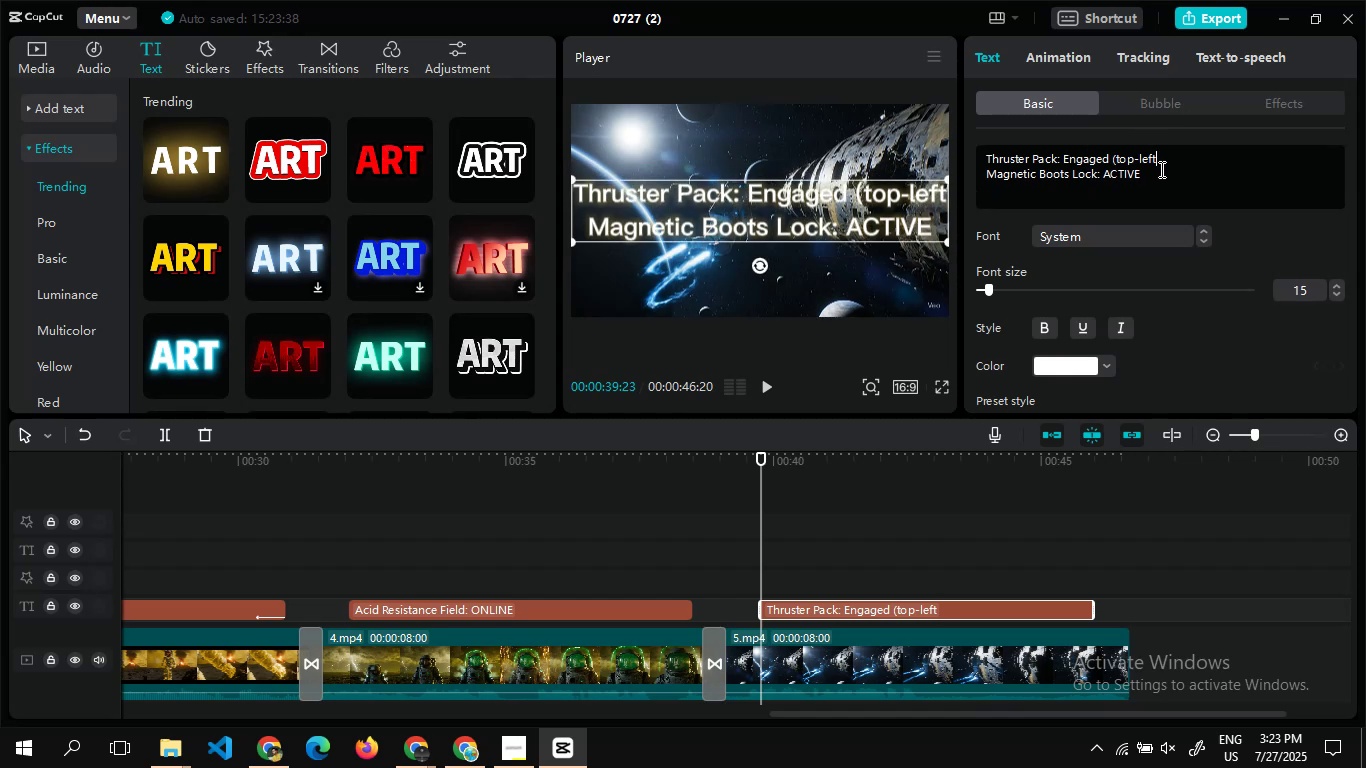 
hold_key(key=Backspace, duration=0.73)
 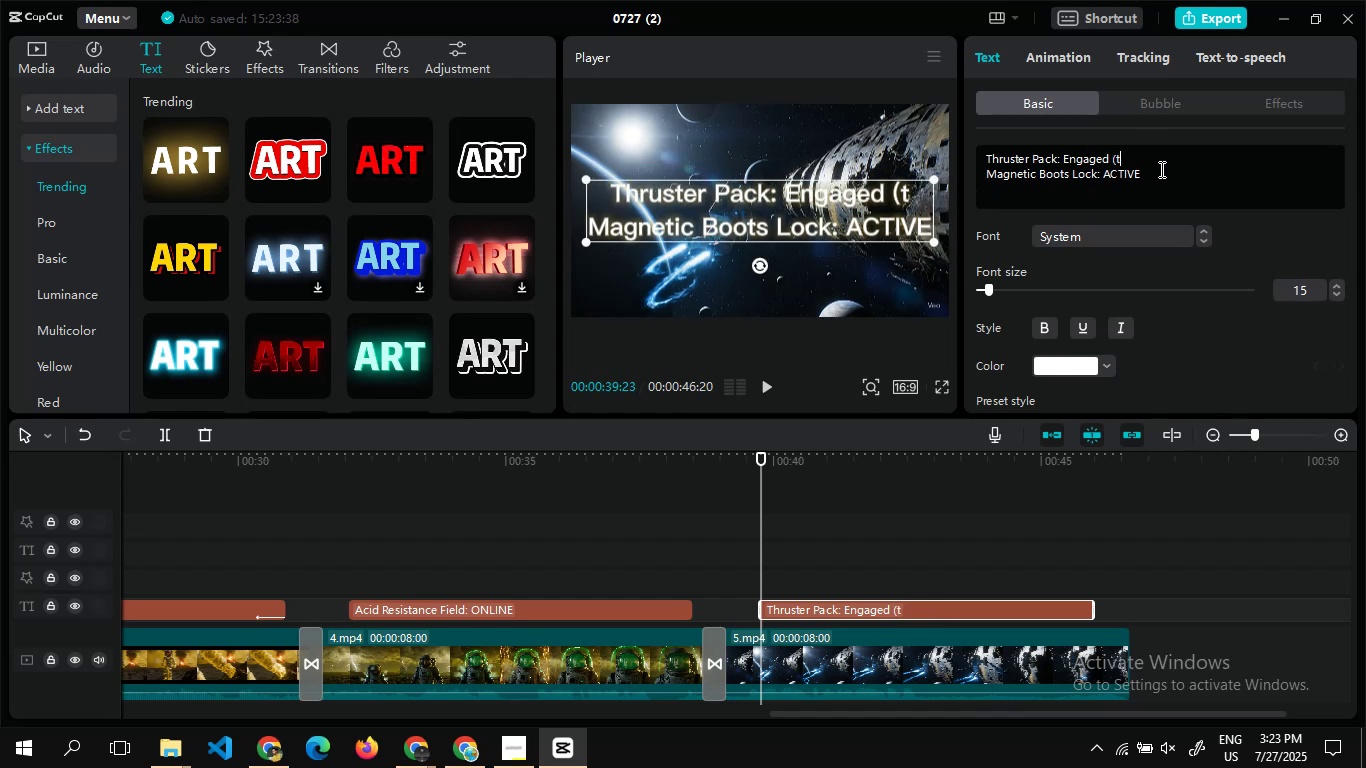 
key(Backspace)
 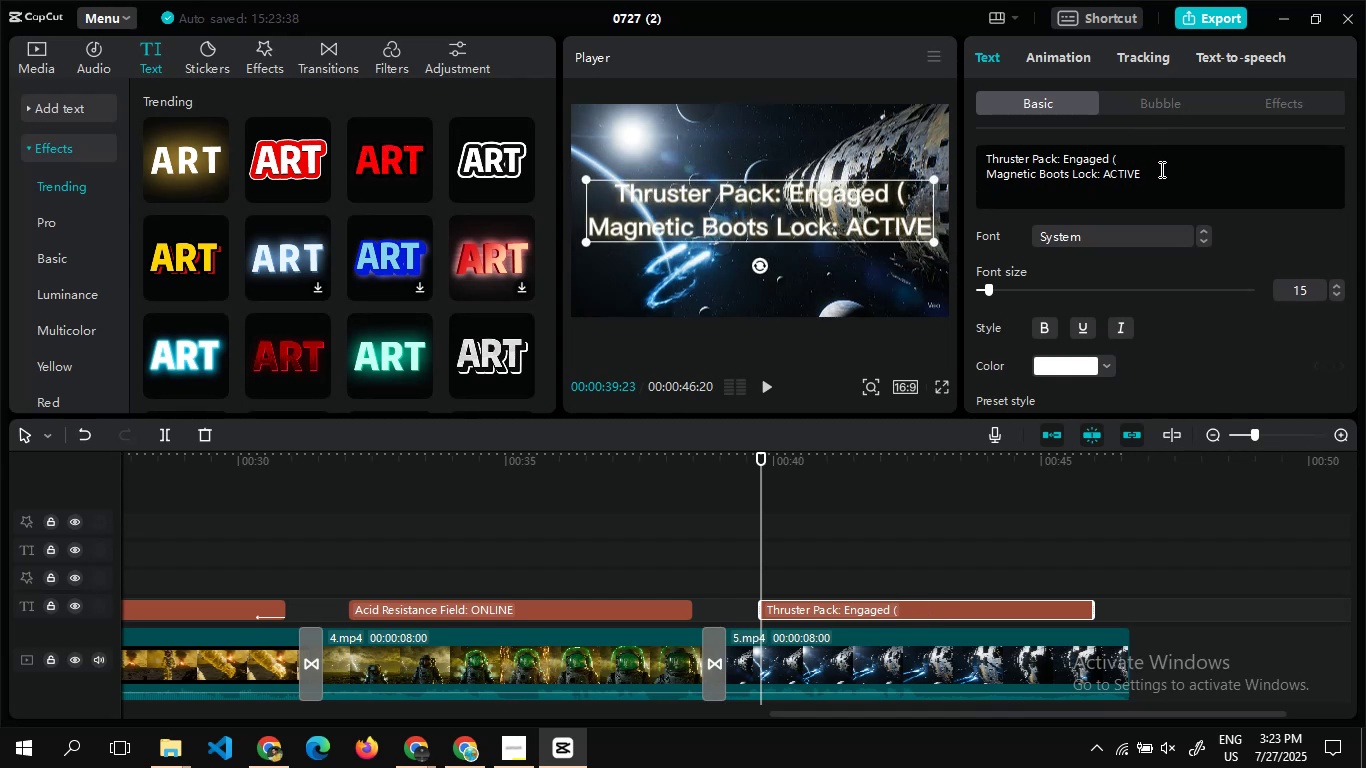 
key(Backspace)
 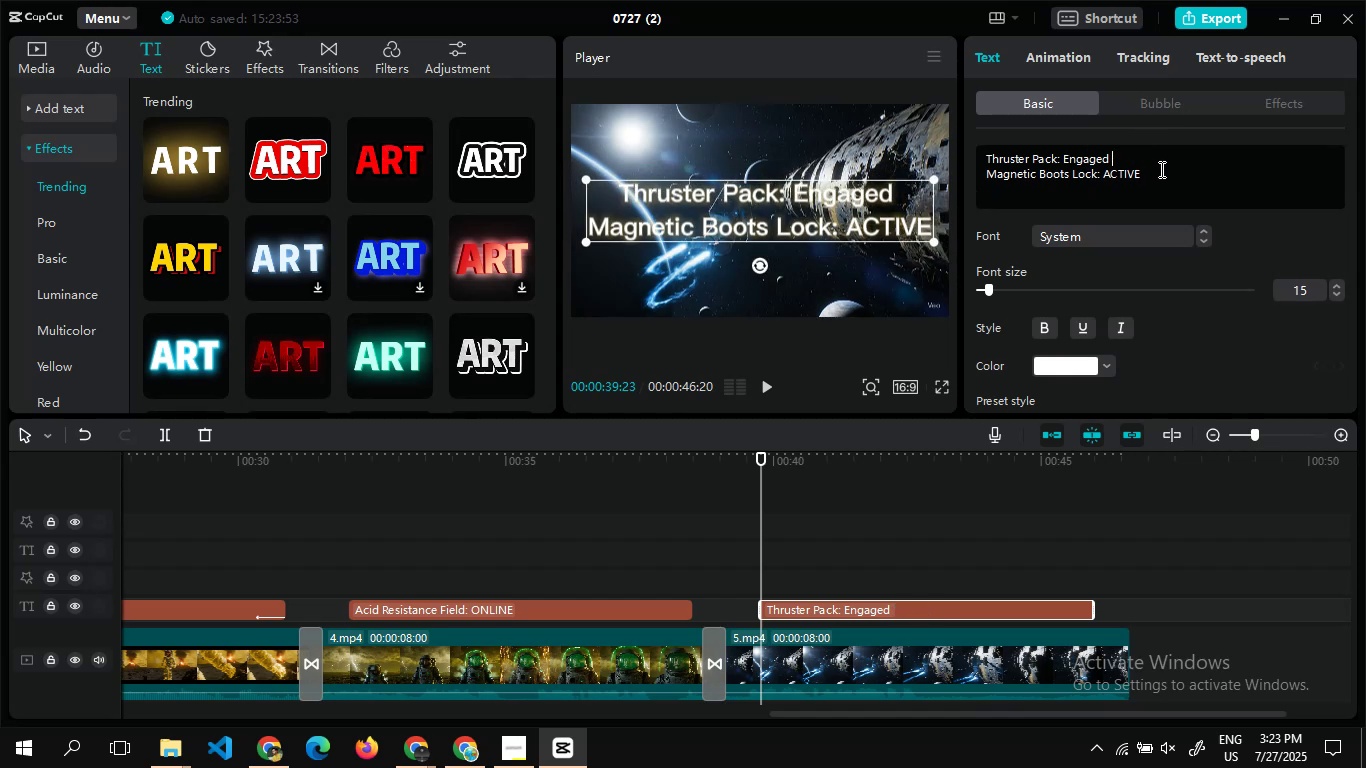 
key(Backspace)
 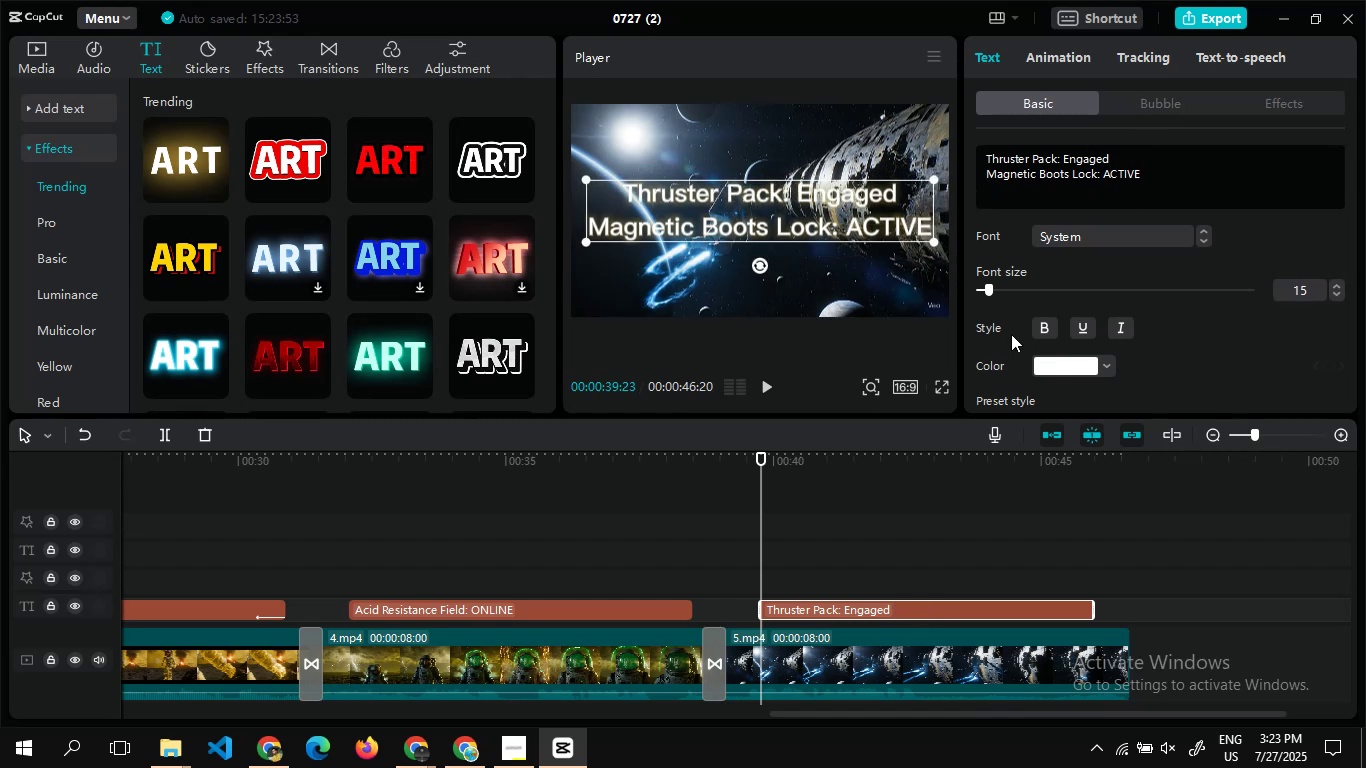 
left_click([1154, 99])
 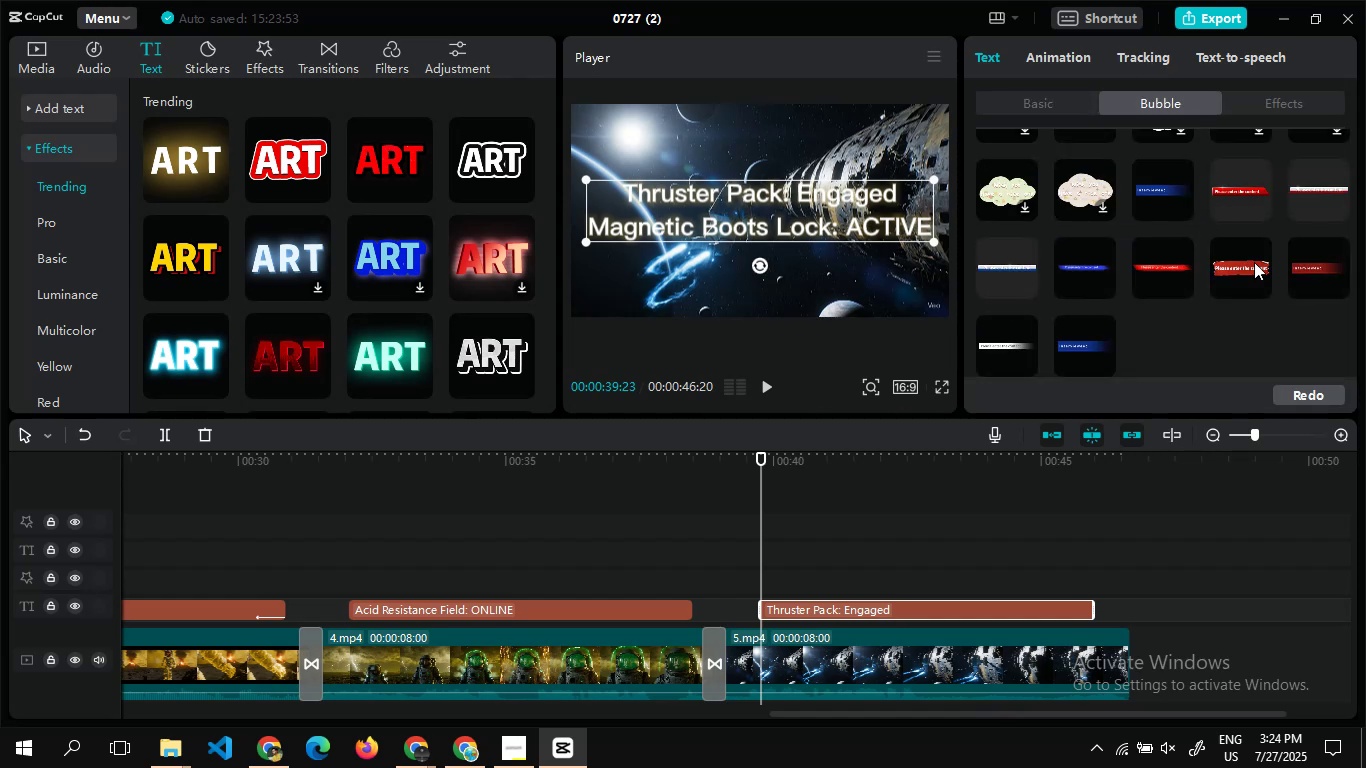 
left_click([1312, 259])
 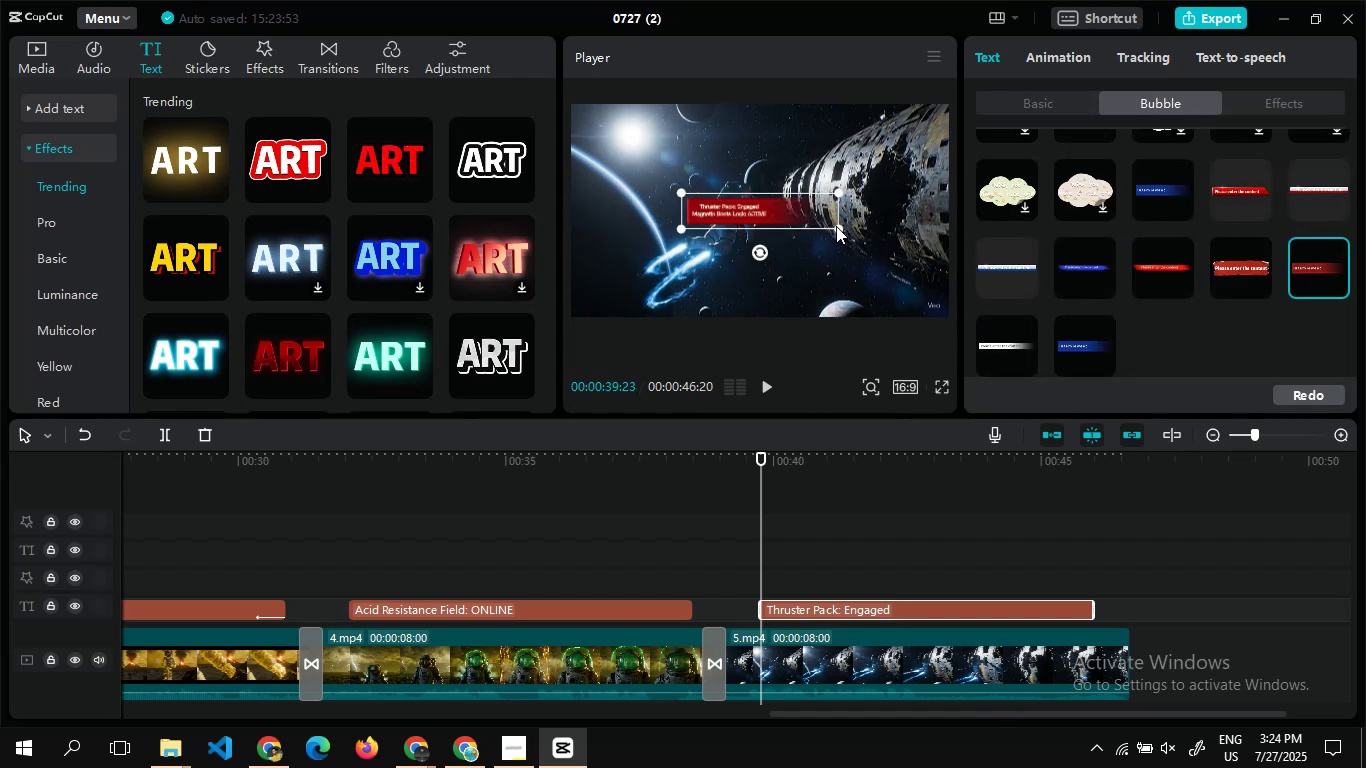 
left_click_drag(start_coordinate=[838, 226], to_coordinate=[891, 270])
 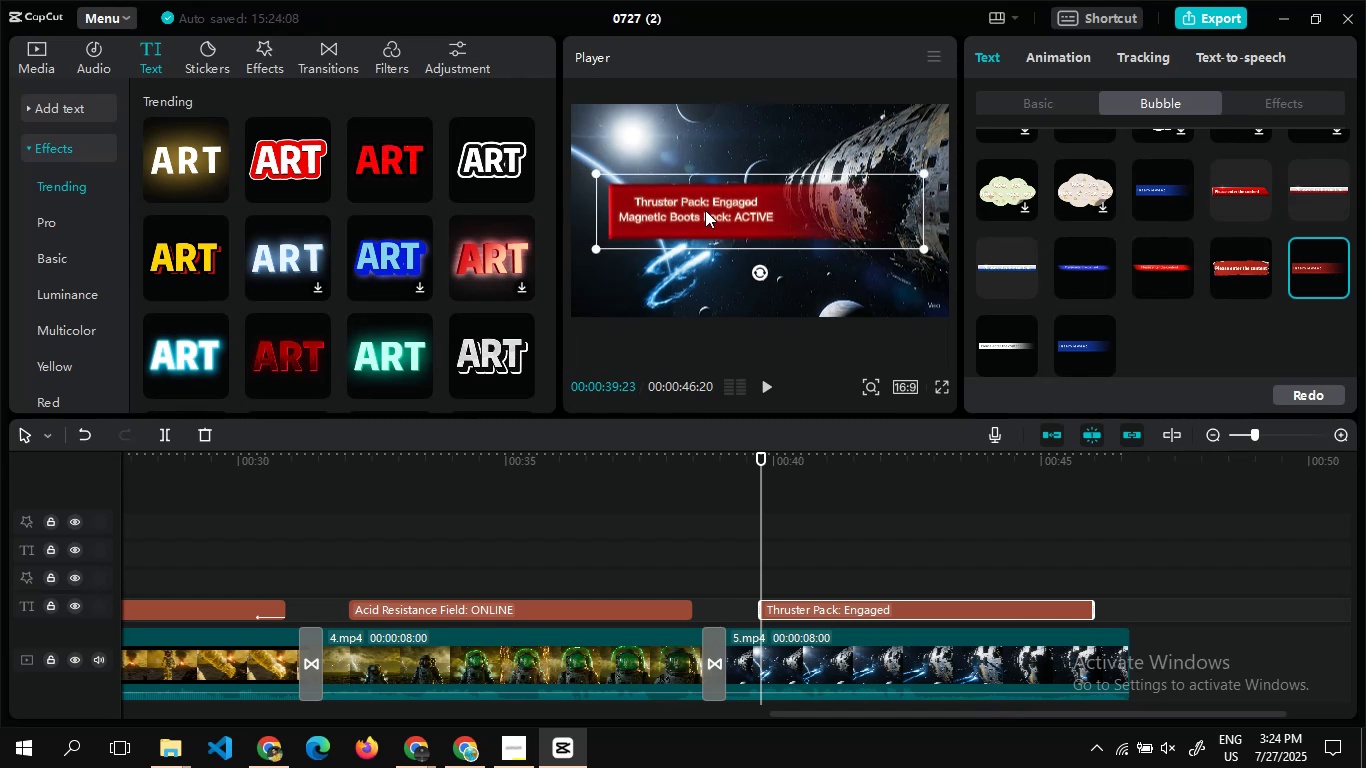 
left_click_drag(start_coordinate=[705, 210], to_coordinate=[672, 283])
 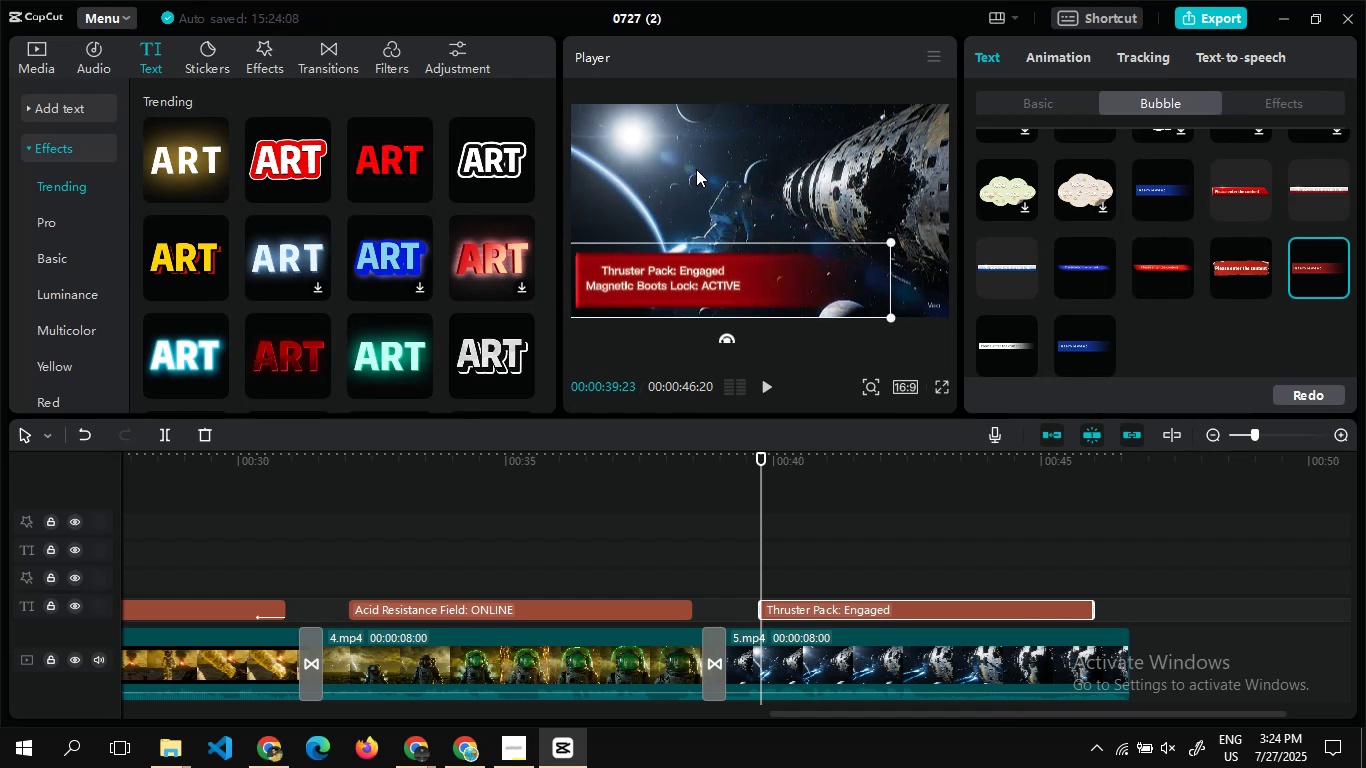 
left_click([696, 169])
 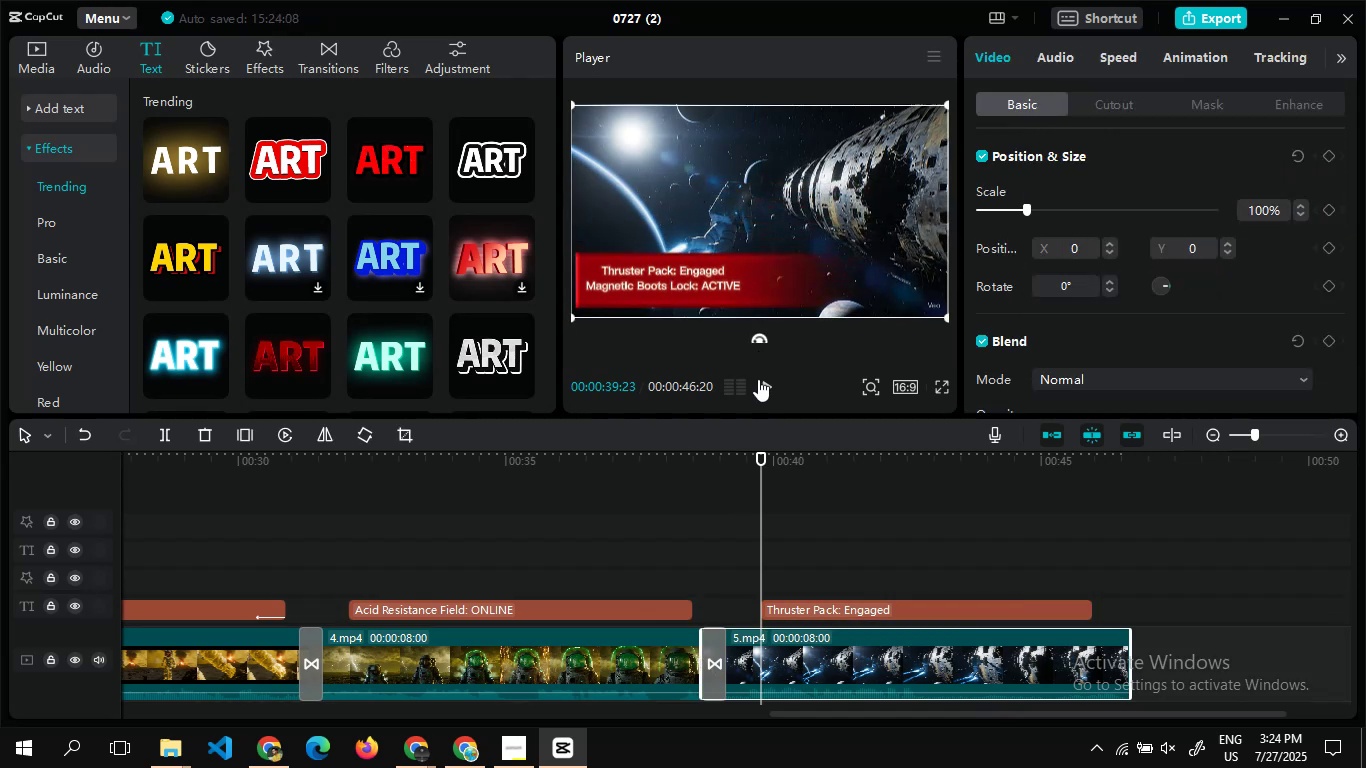 
left_click([758, 383])
 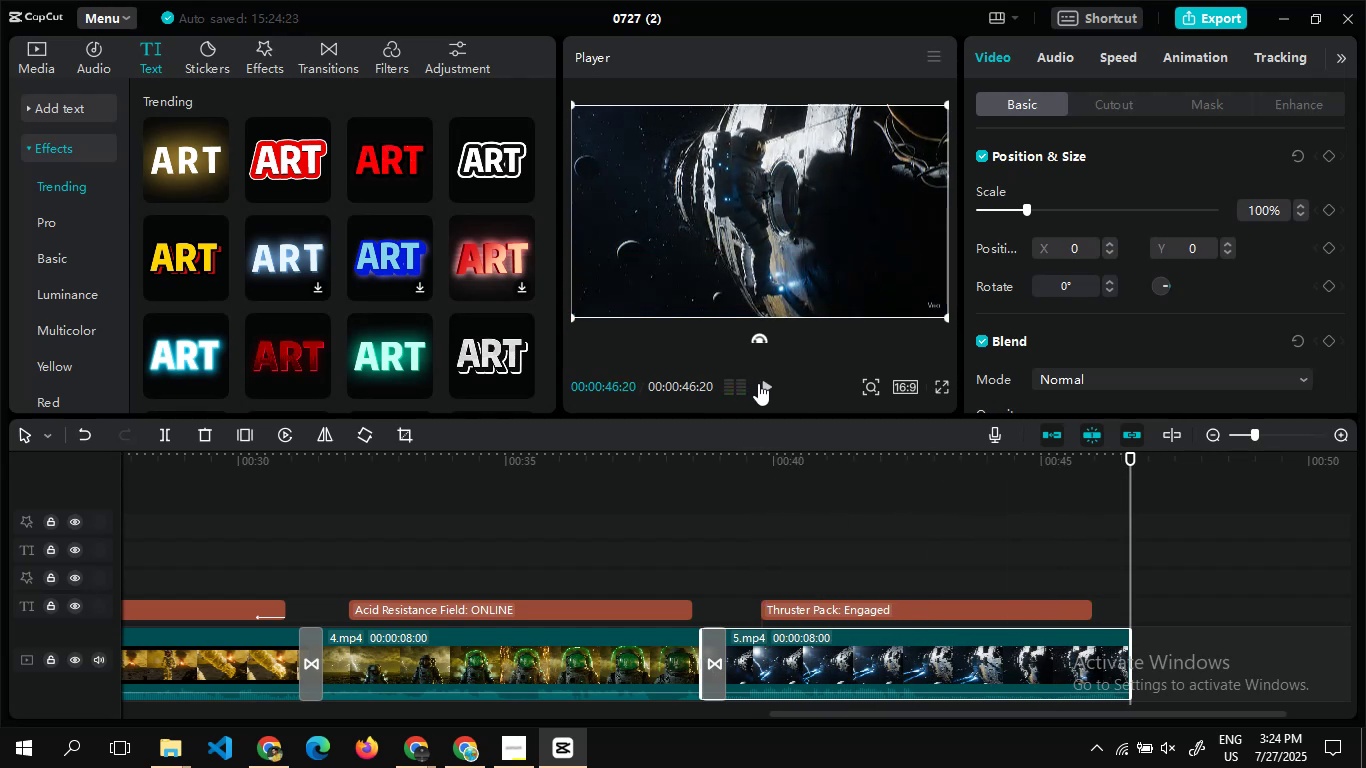 
wait(12.63)
 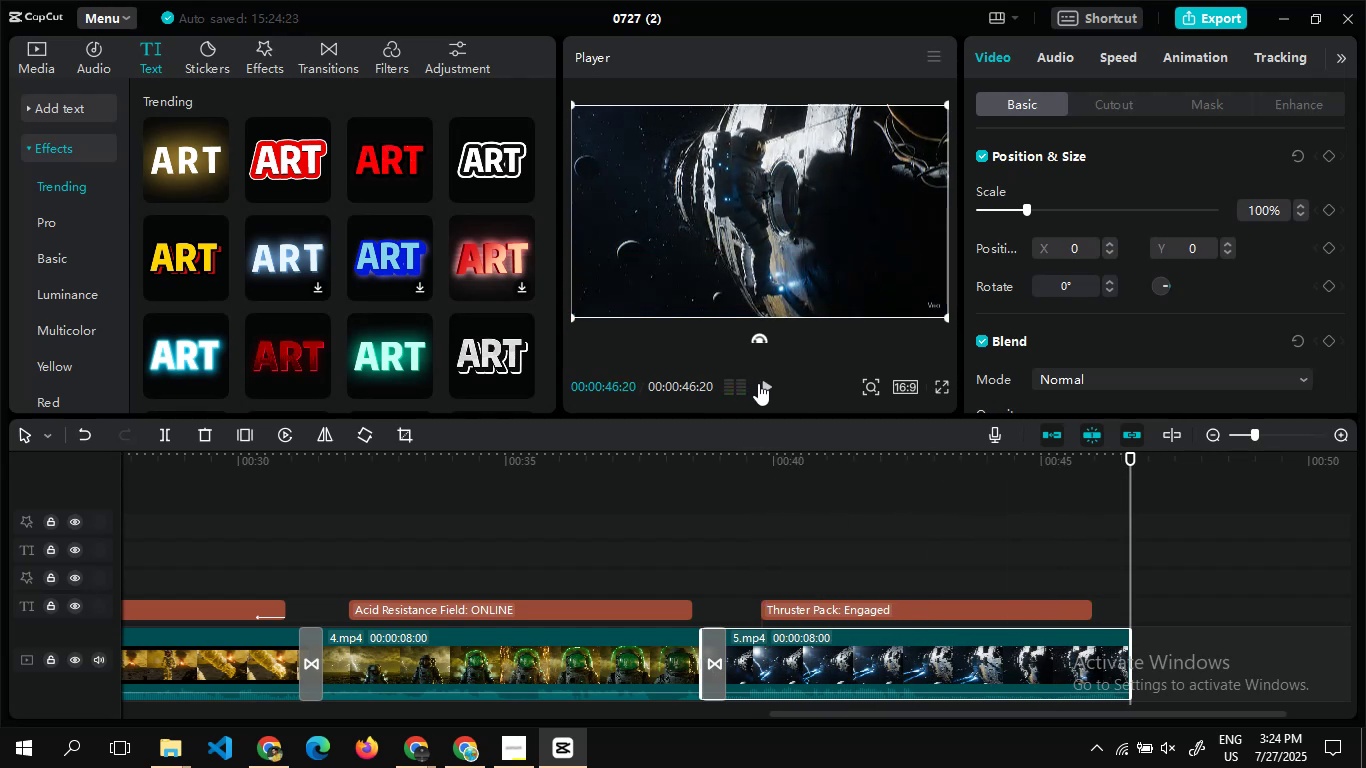 
left_click([873, 608])
 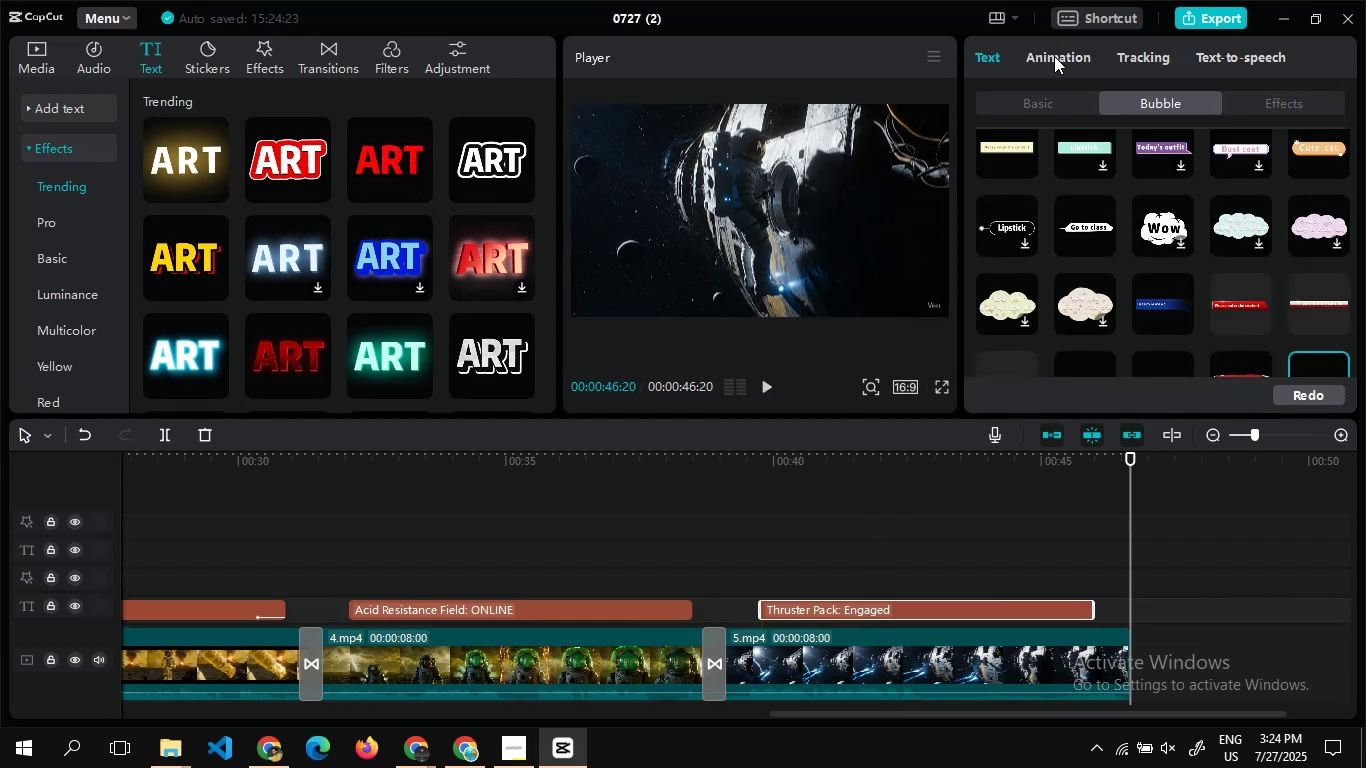 
left_click([1054, 57])
 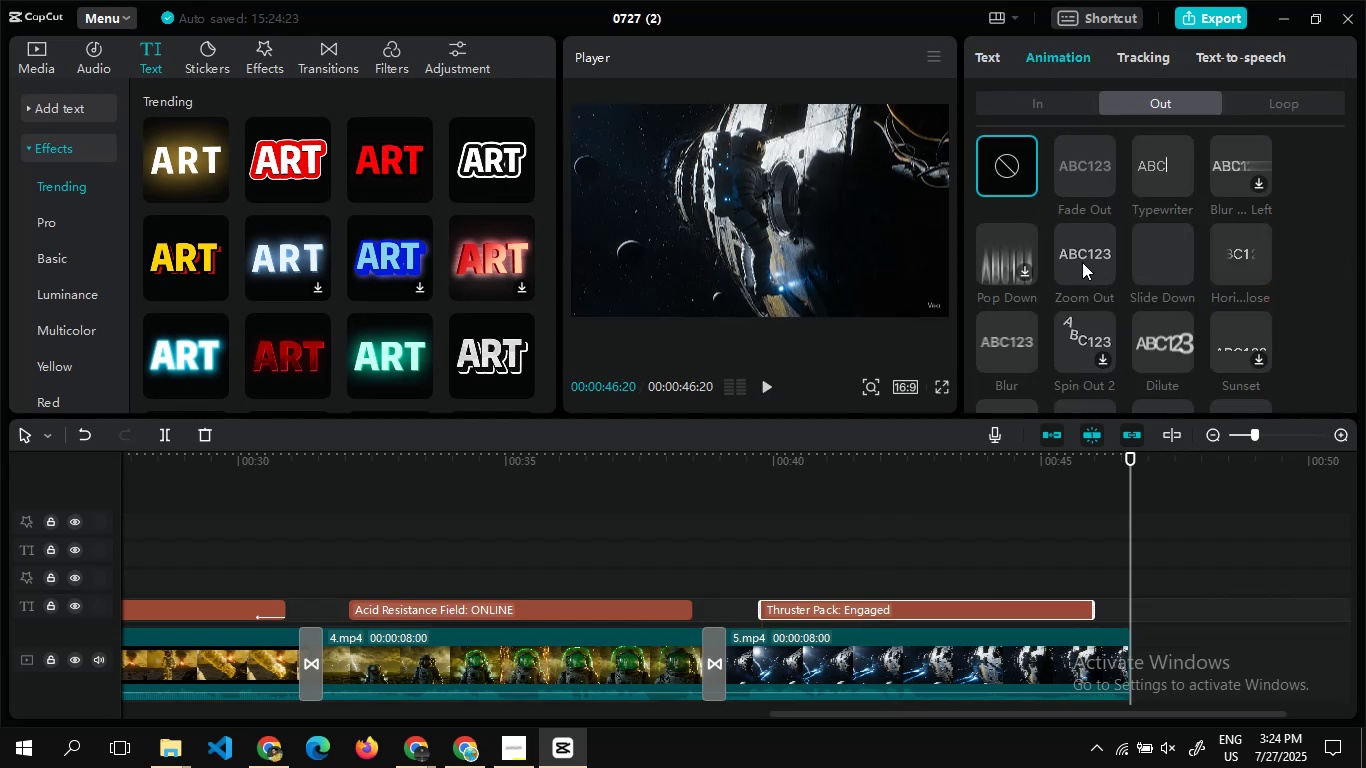 
left_click([1088, 245])
 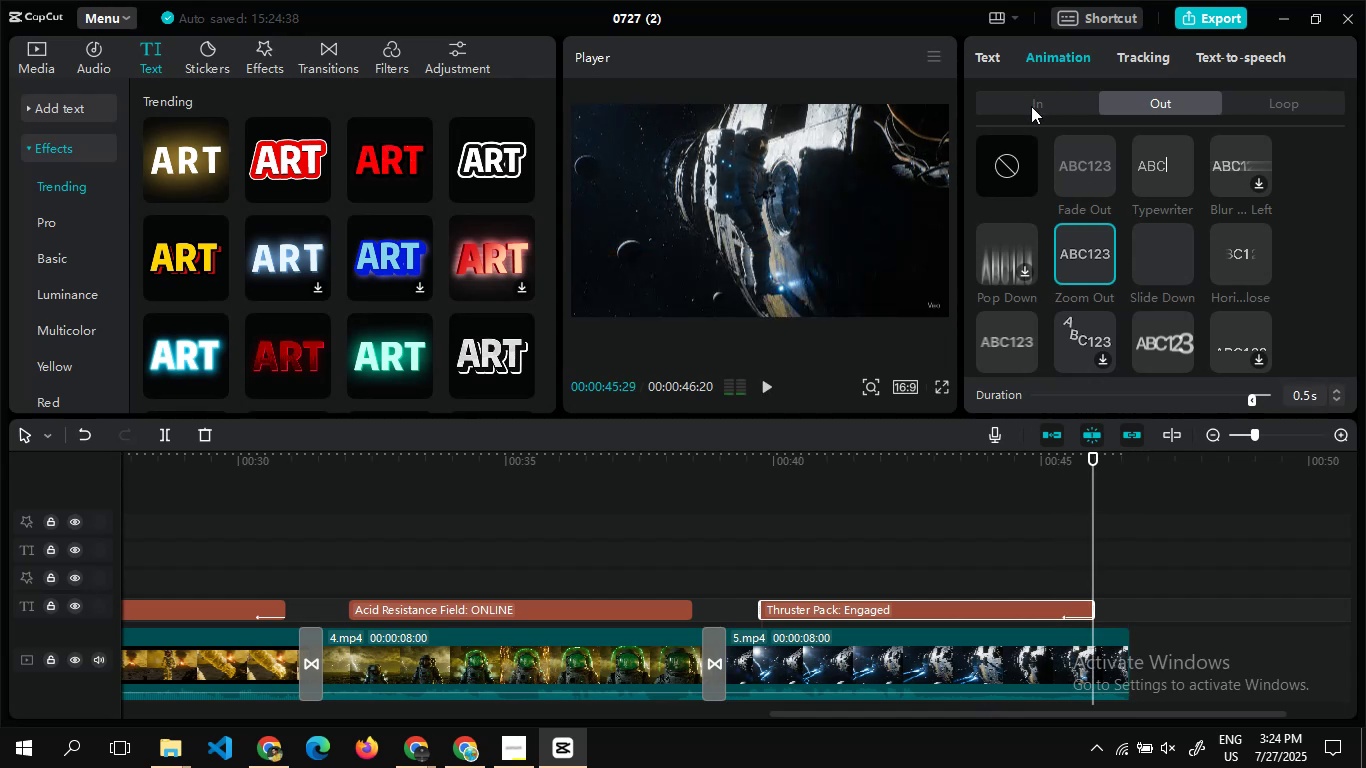 
left_click([1031, 106])
 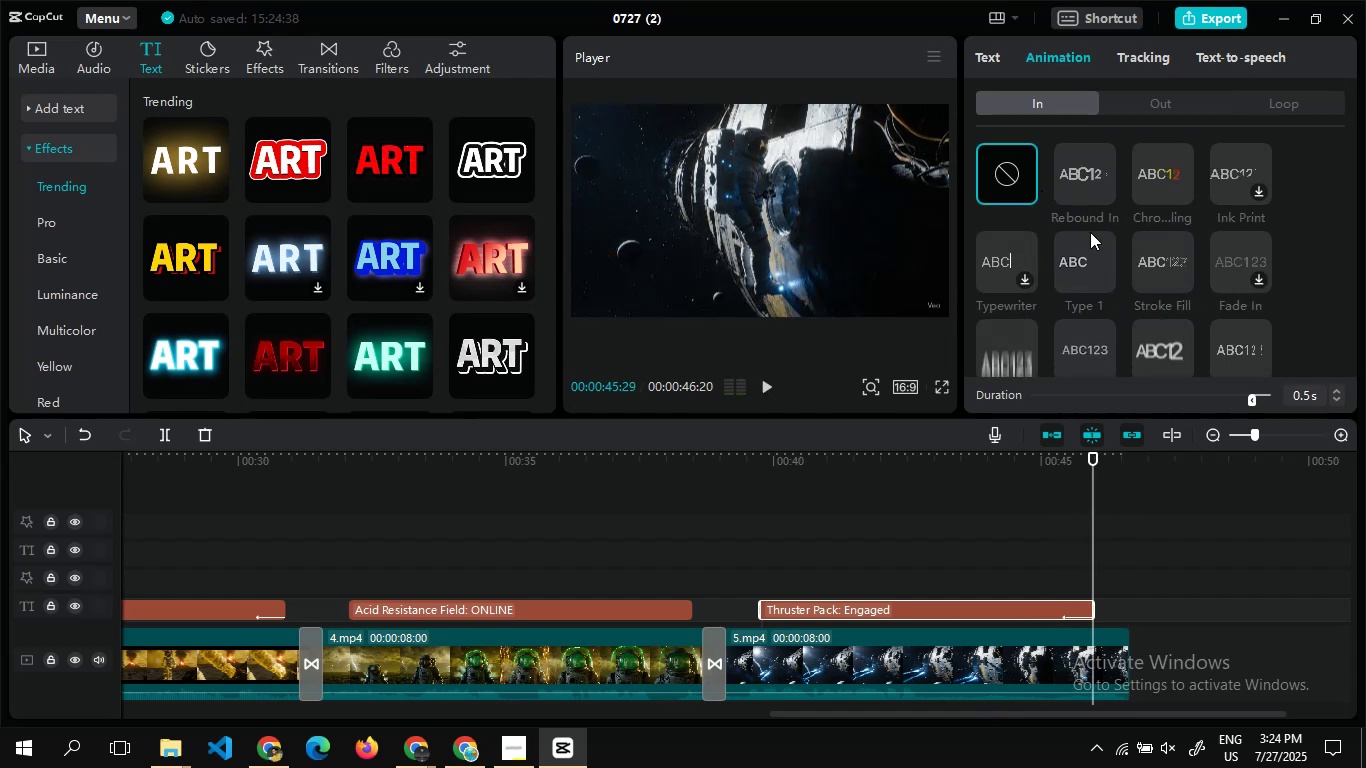 
left_click([1090, 263])
 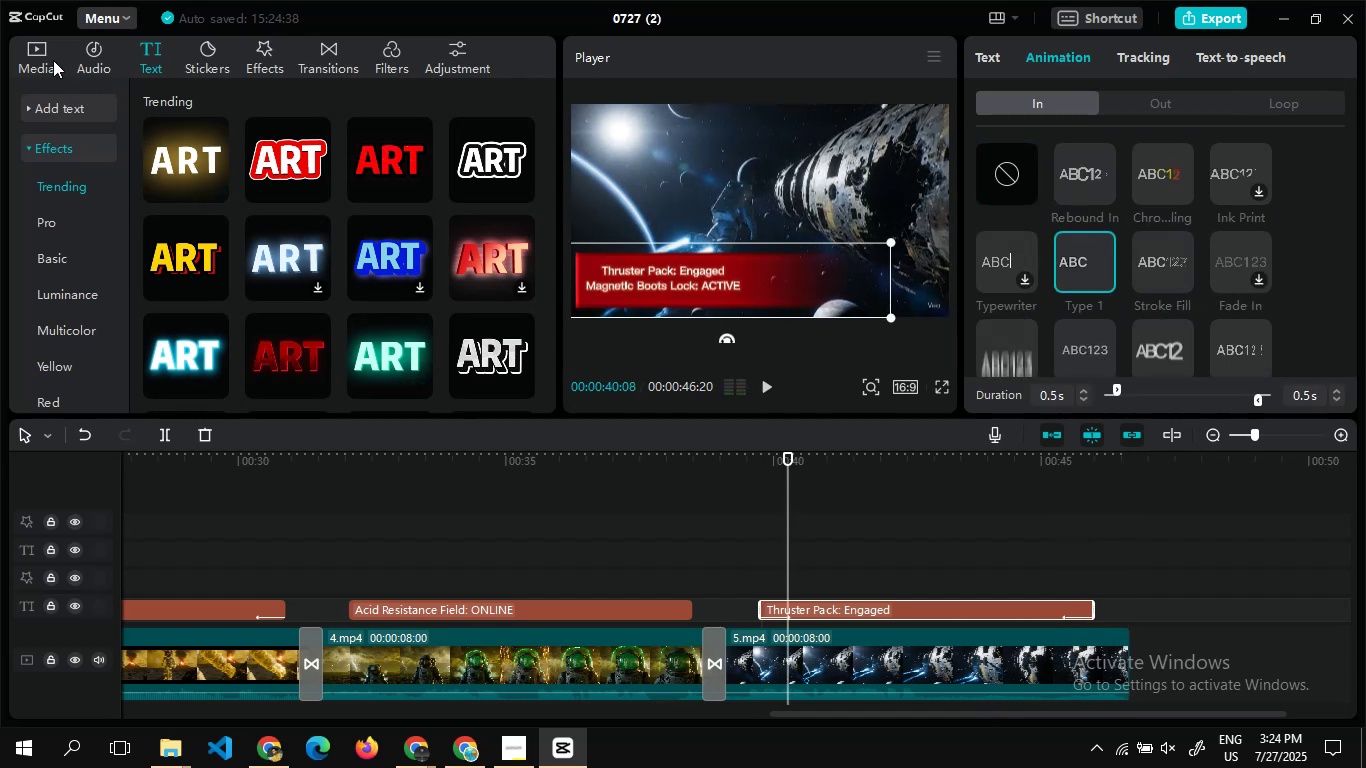 
wait(5.18)
 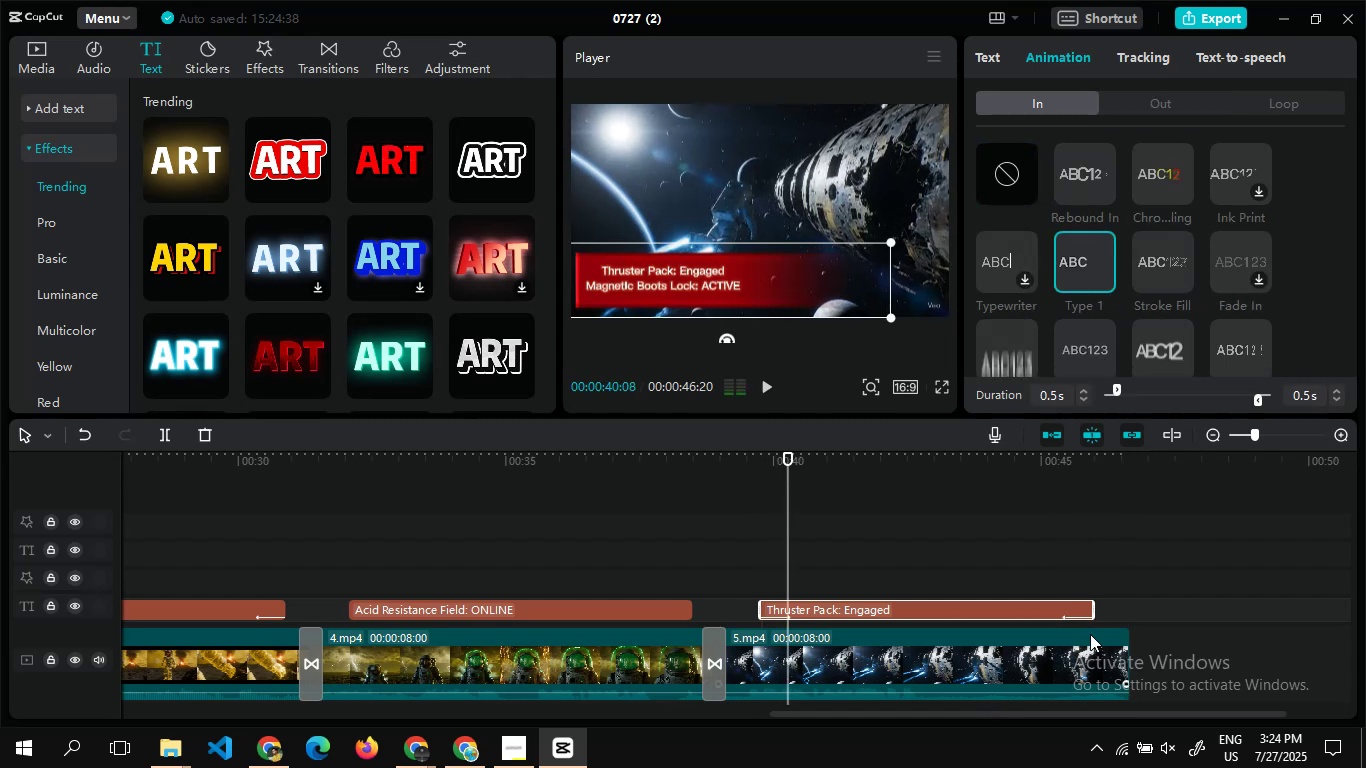 
left_click([21, 56])
 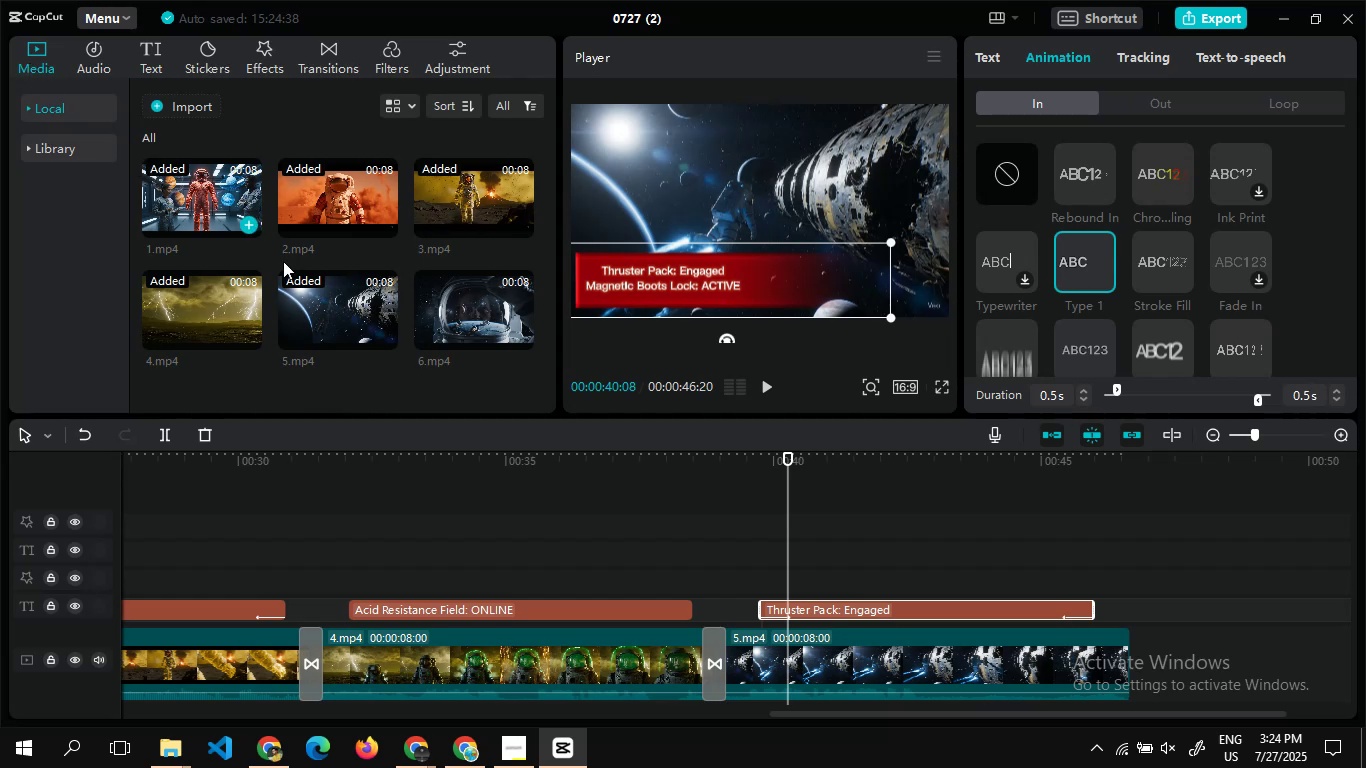 
left_click_drag(start_coordinate=[496, 304], to_coordinate=[1156, 663])
 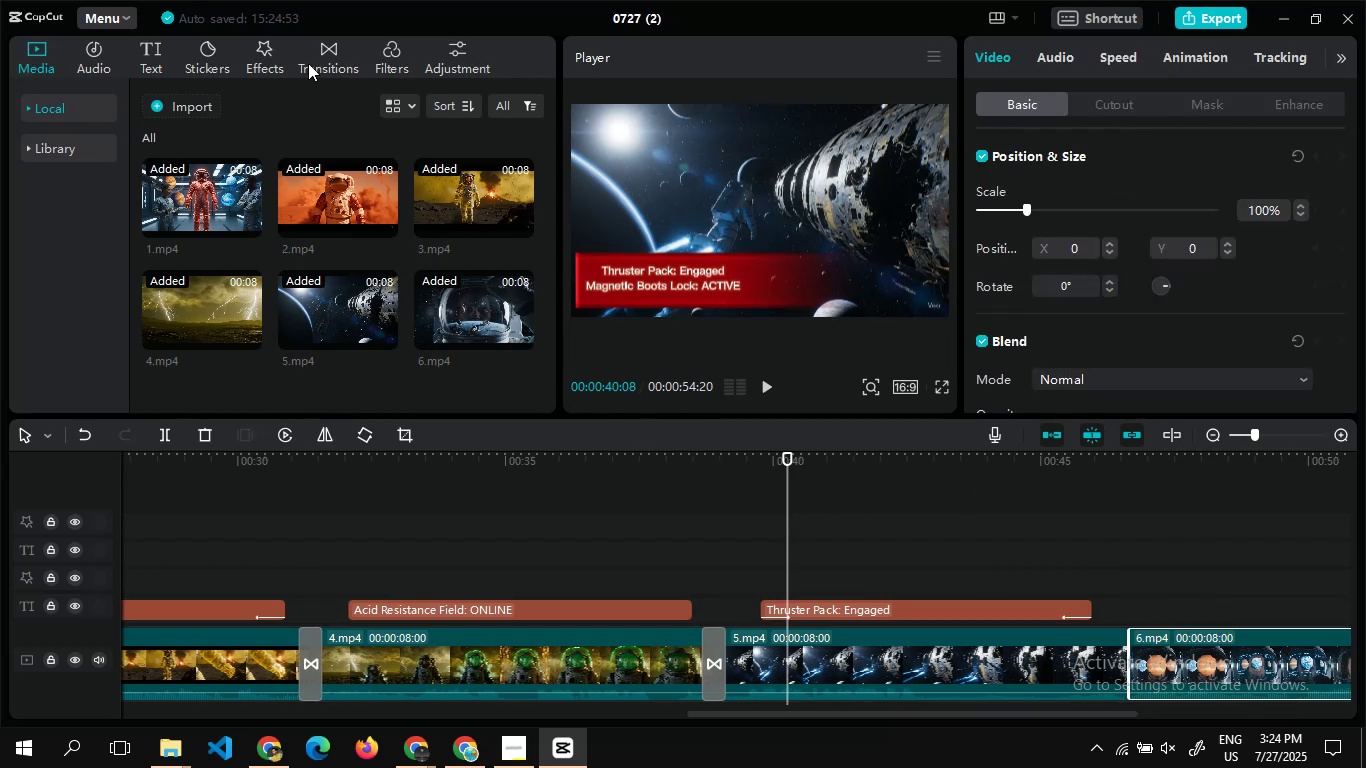 
left_click([308, 63])
 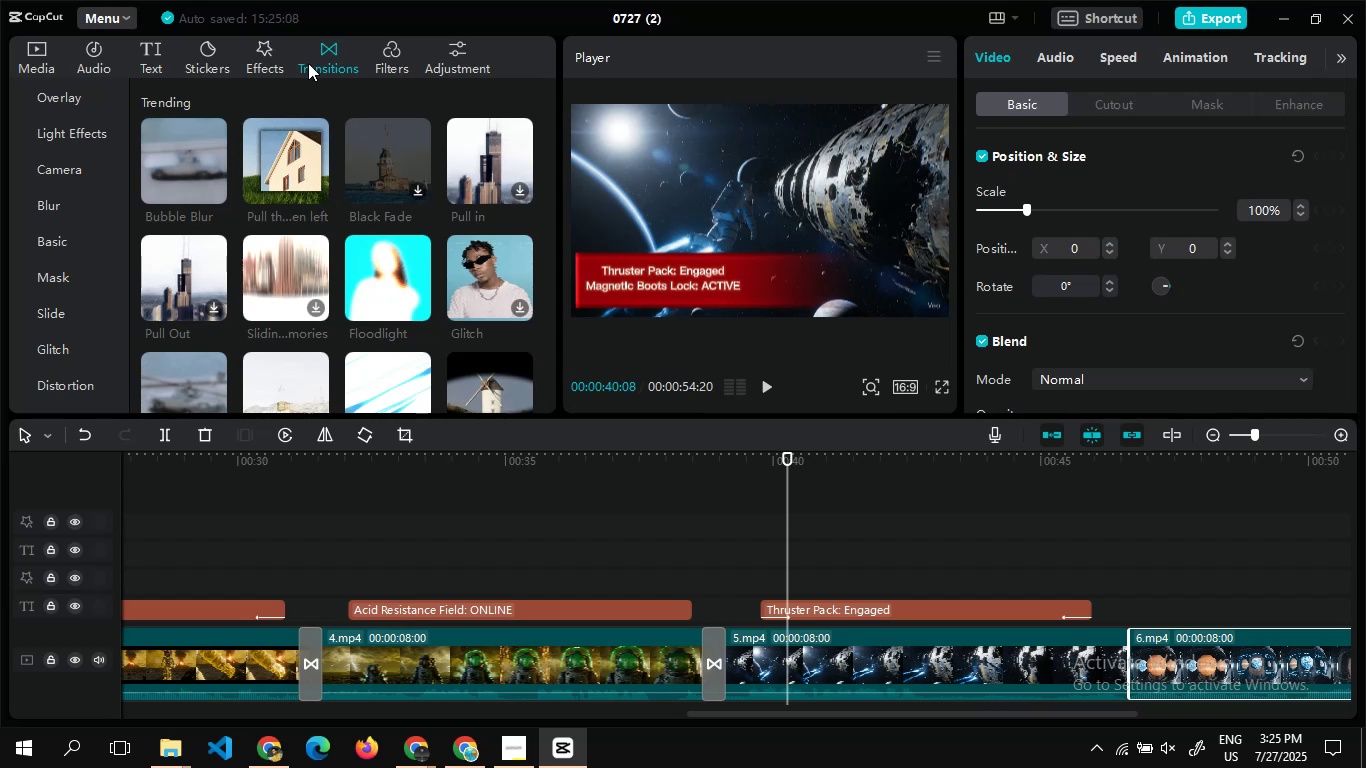 
wait(19.96)
 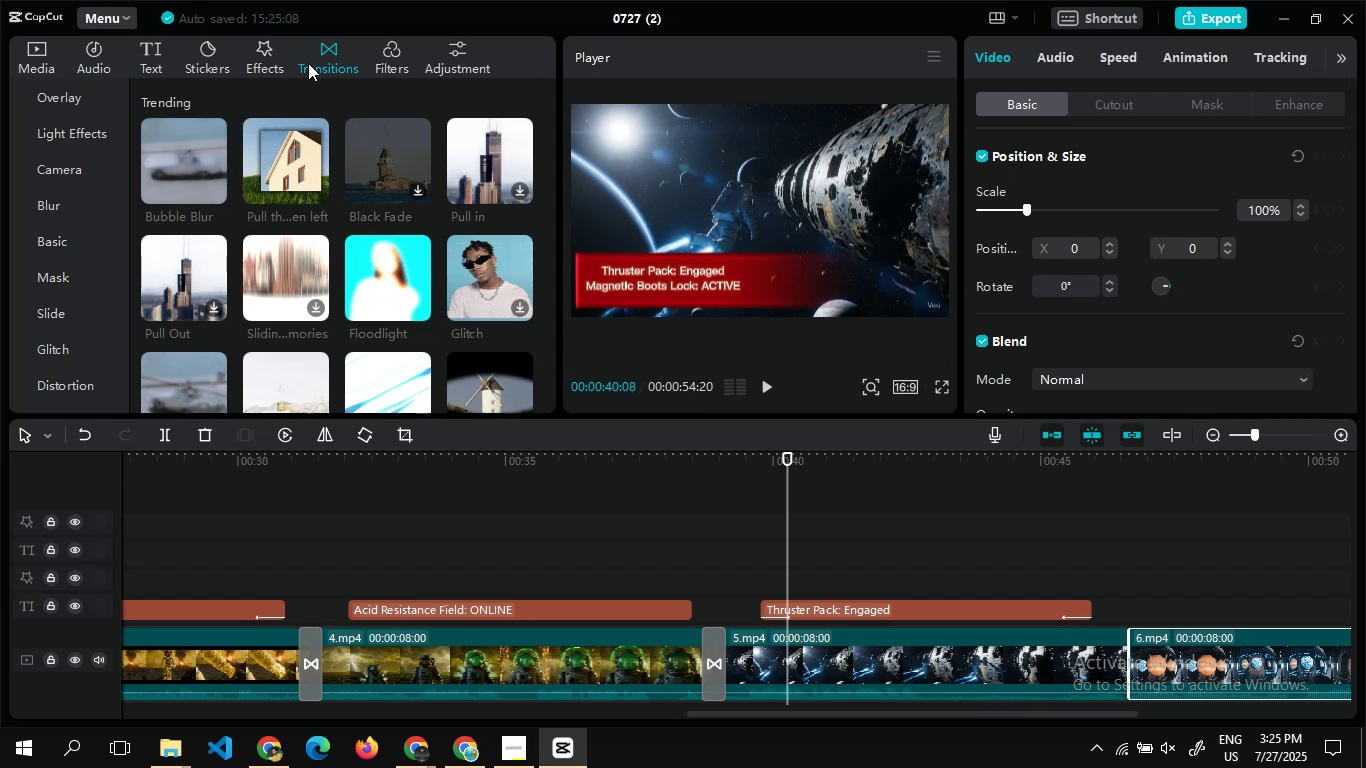 
left_click_drag(start_coordinate=[271, 172], to_coordinate=[1113, 648])
 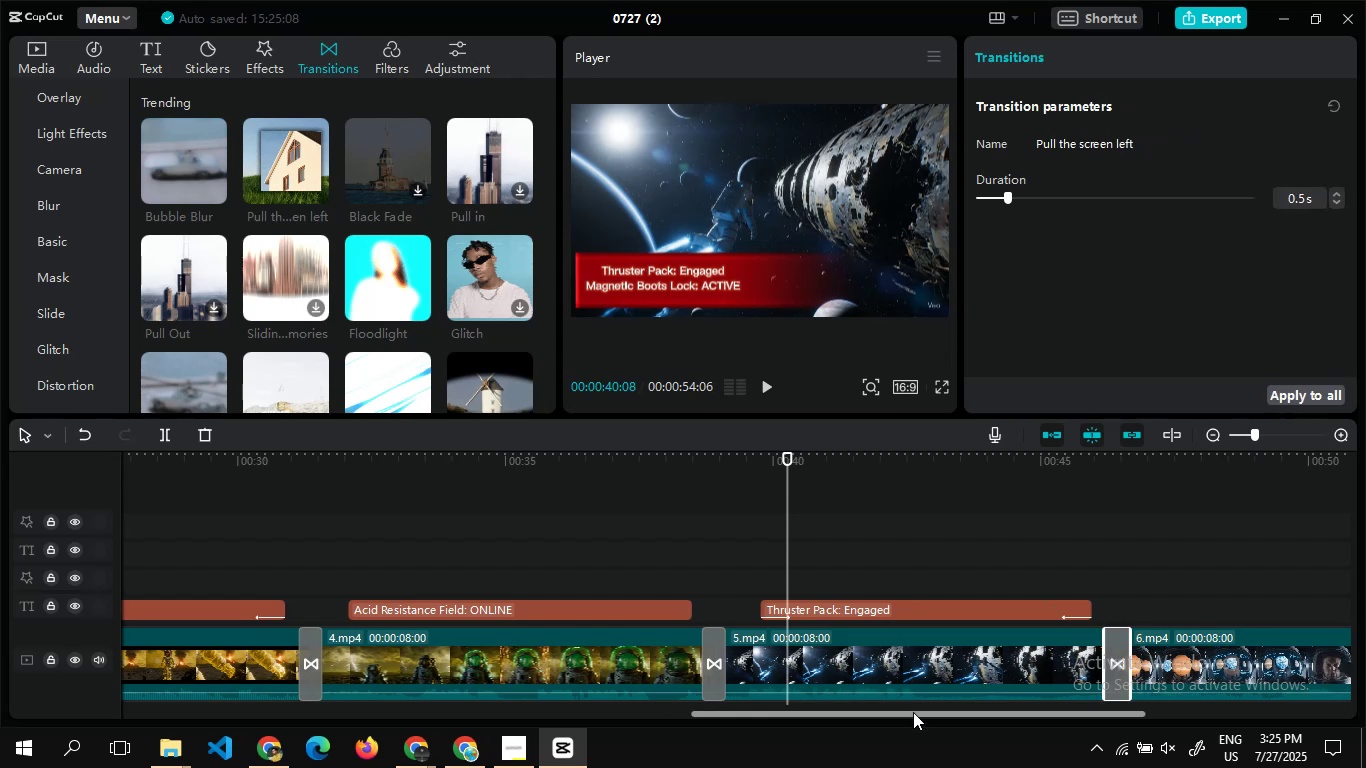 
left_click_drag(start_coordinate=[913, 712], to_coordinate=[1021, 715])
 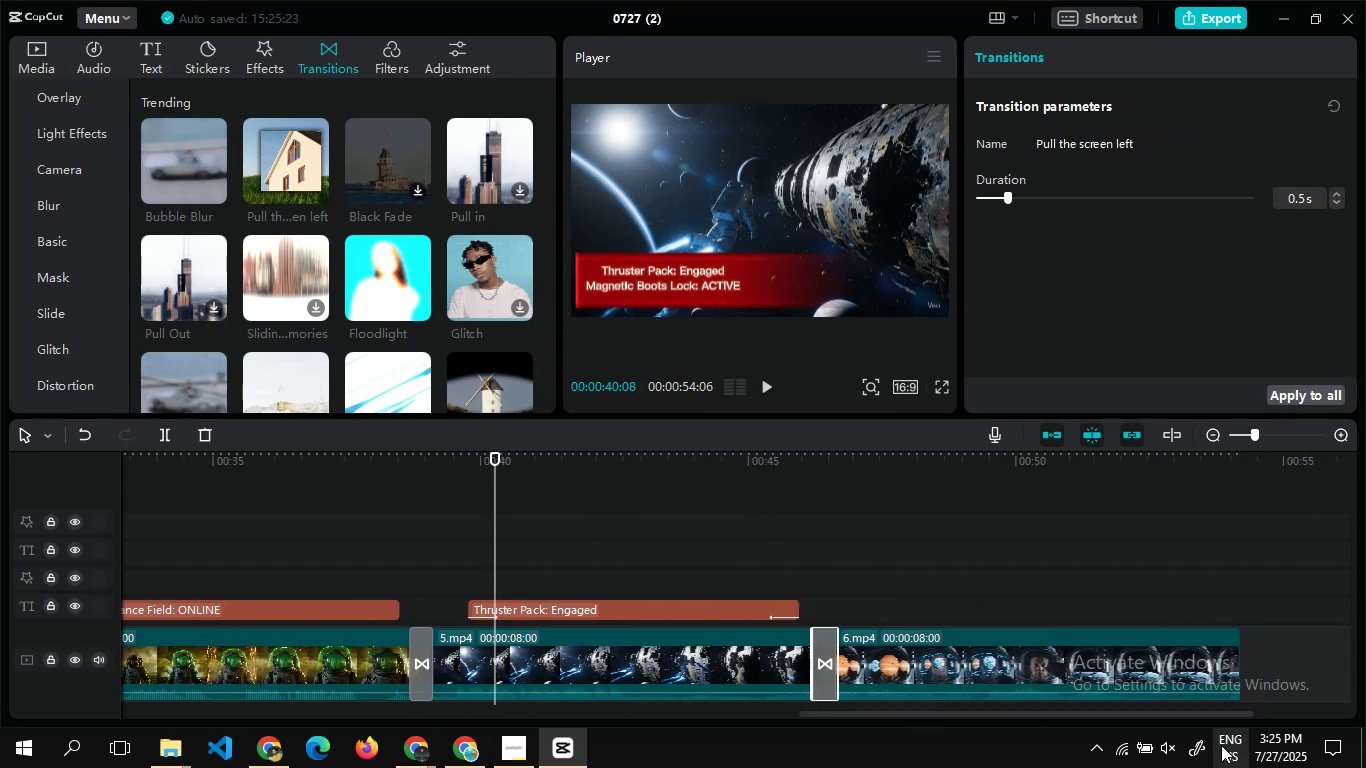 
left_click_drag(start_coordinate=[1186, 711], to_coordinate=[1258, 711])
 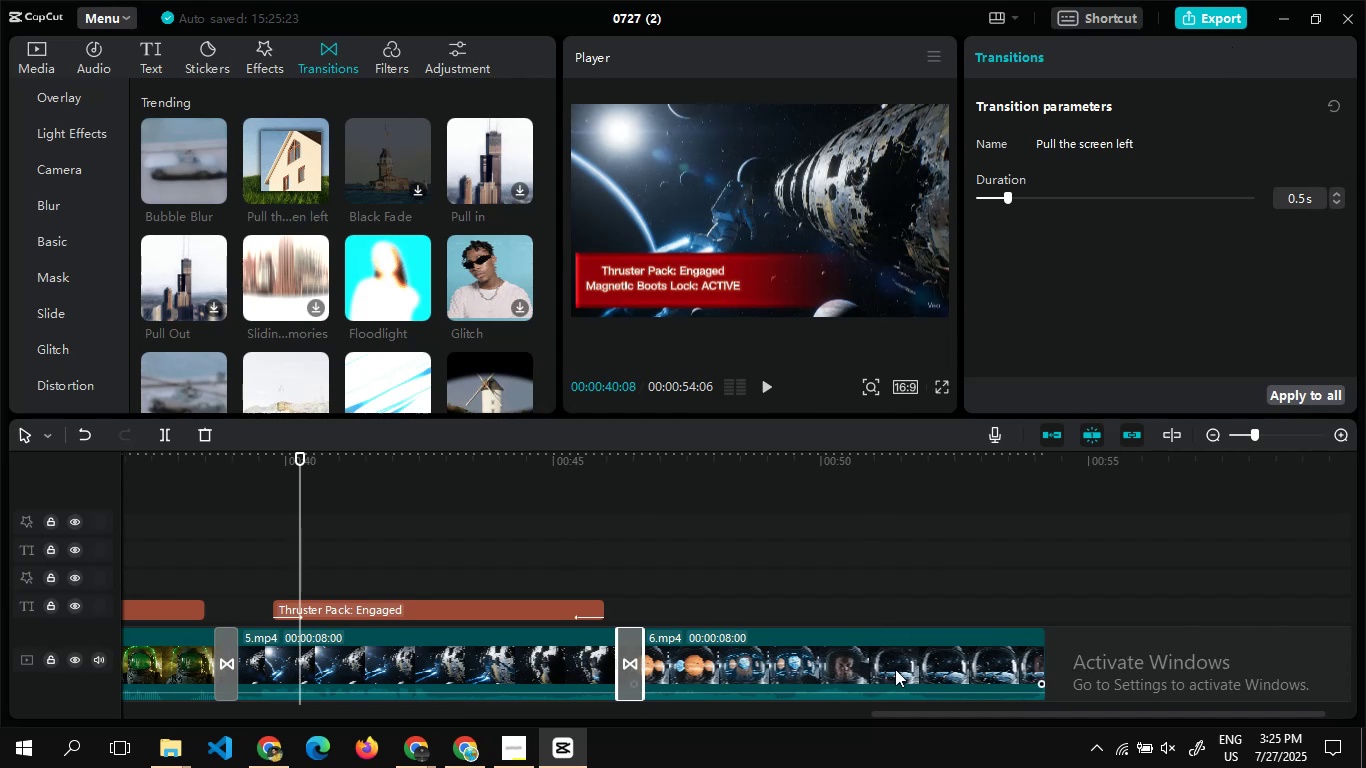 
left_click_drag(start_coordinate=[899, 710], to_coordinate=[373, 624])
 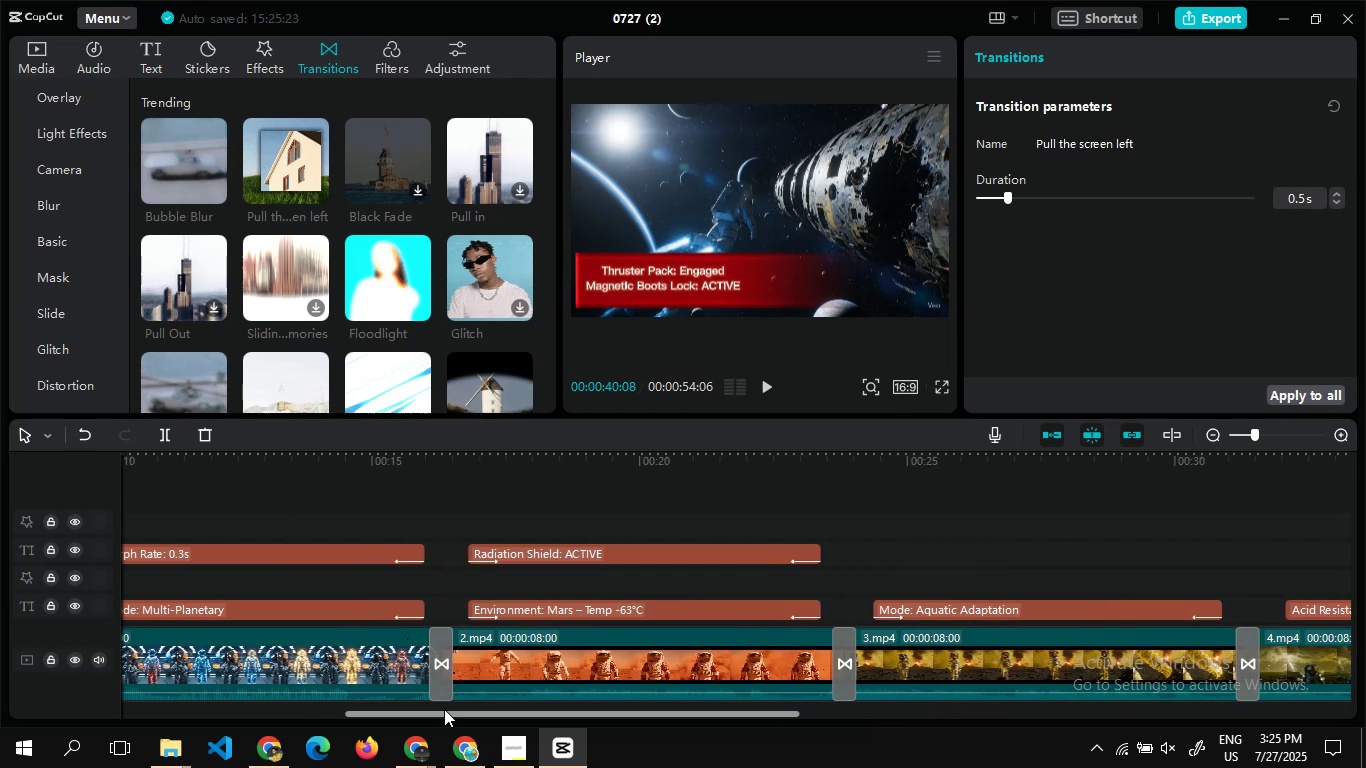 
left_click_drag(start_coordinate=[444, 709], to_coordinate=[227, 721])
 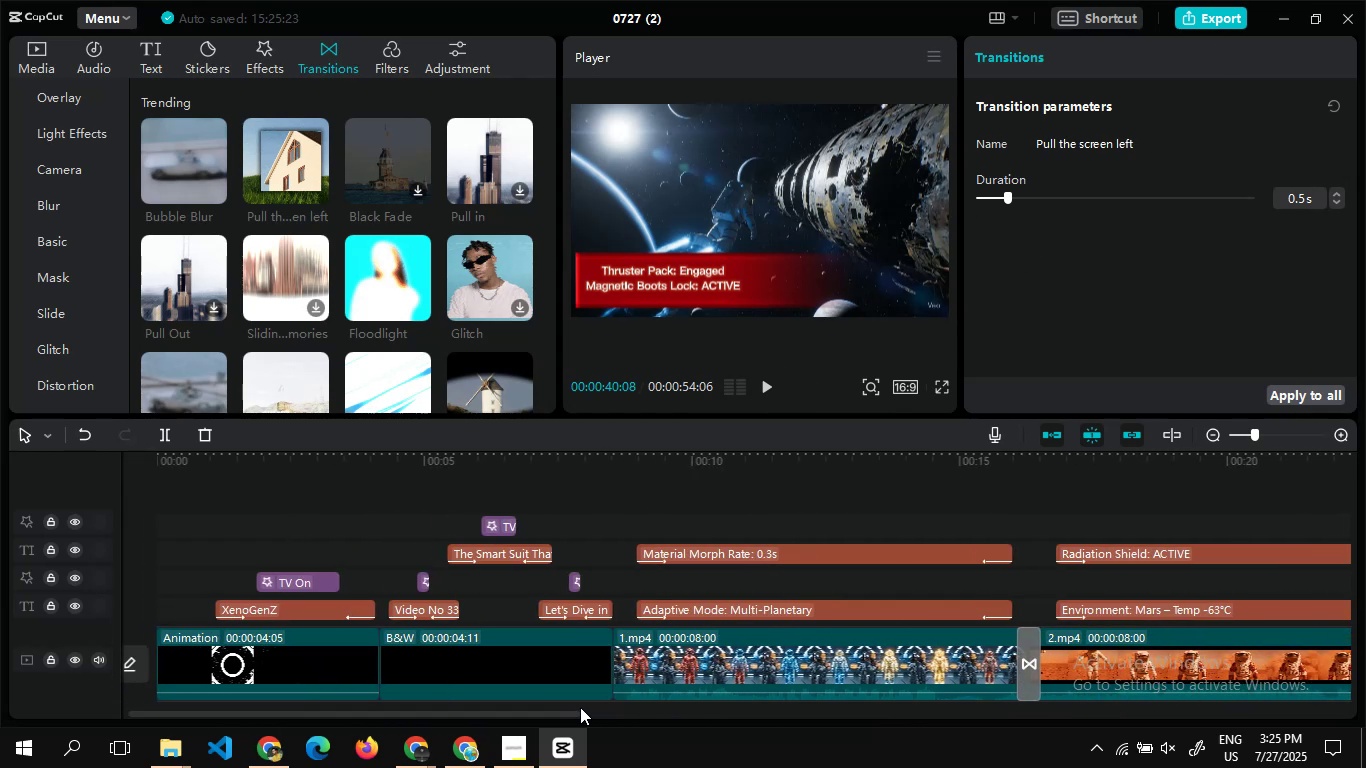 
left_click_drag(start_coordinate=[577, 713], to_coordinate=[347, 703])
 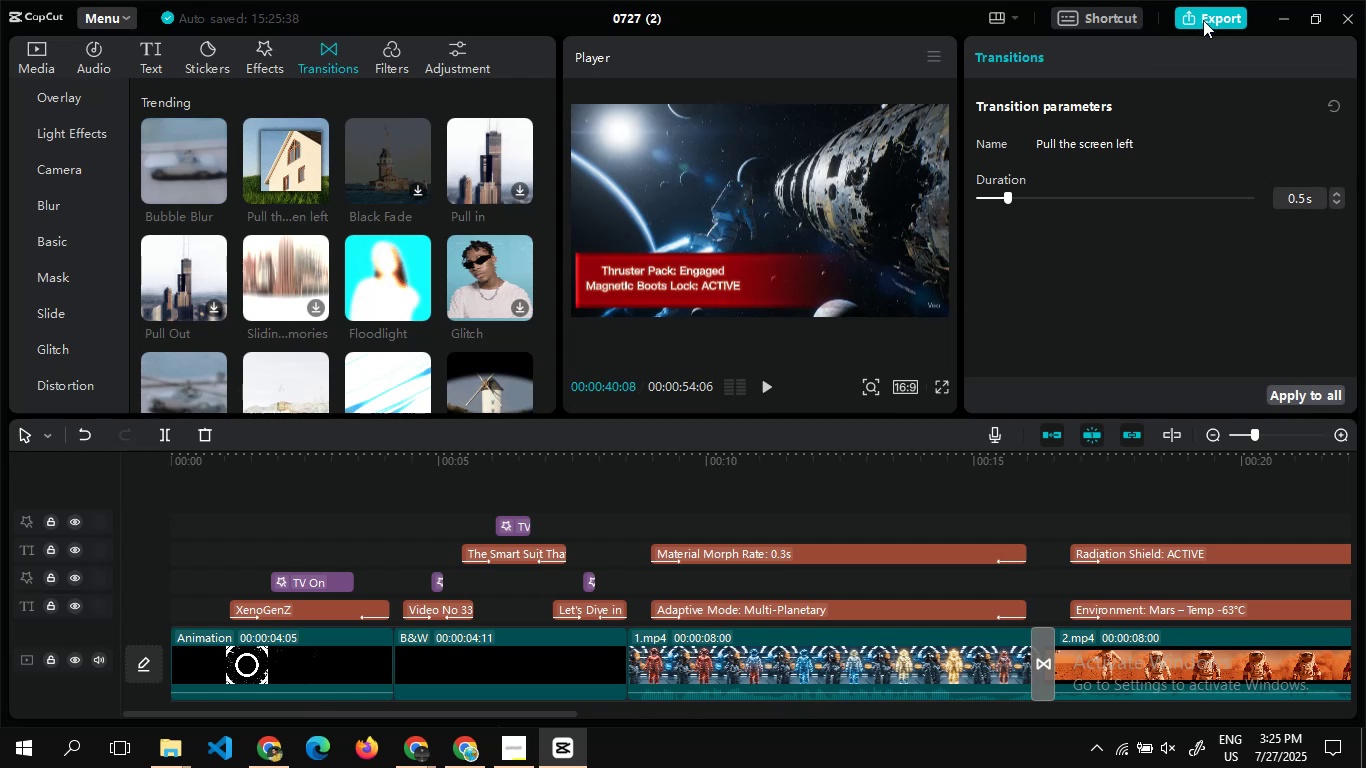 
left_click([1203, 20])
 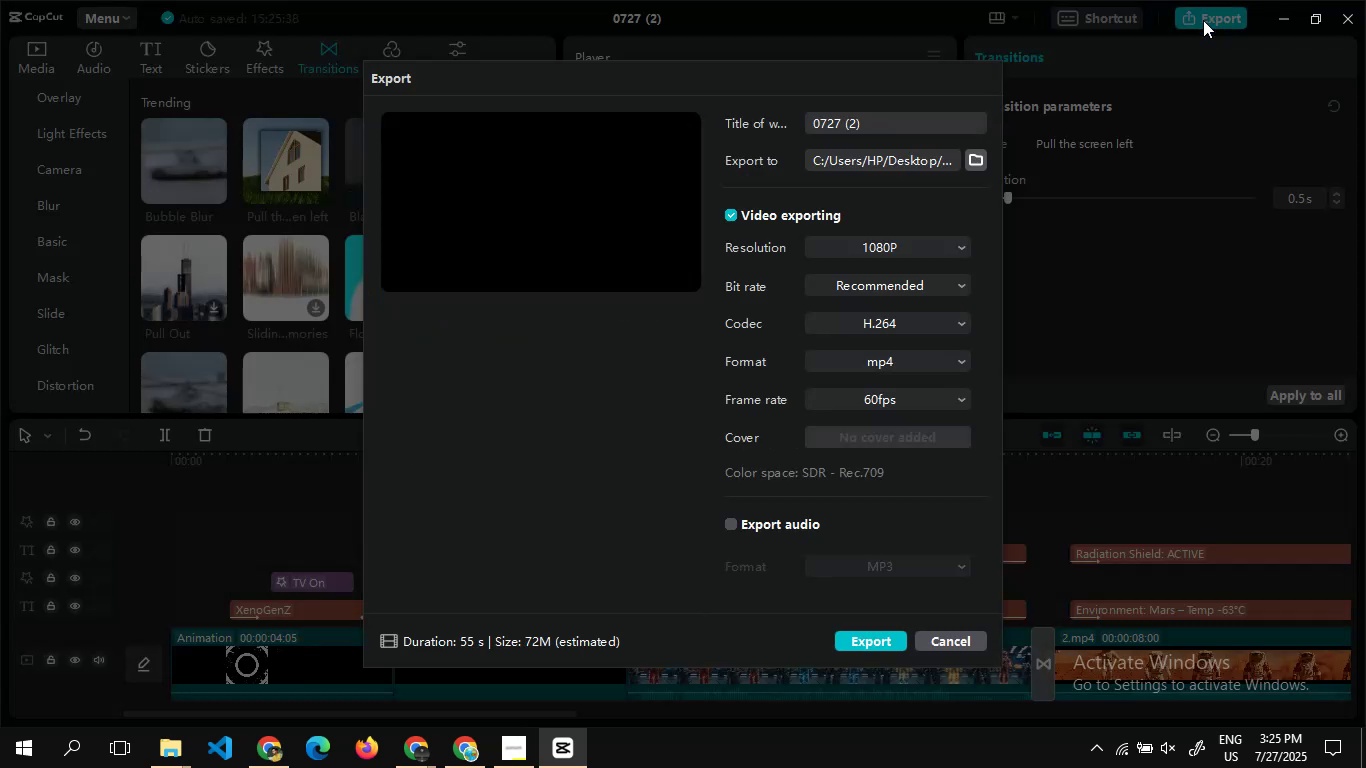 
key(Alt+AltLeft)
 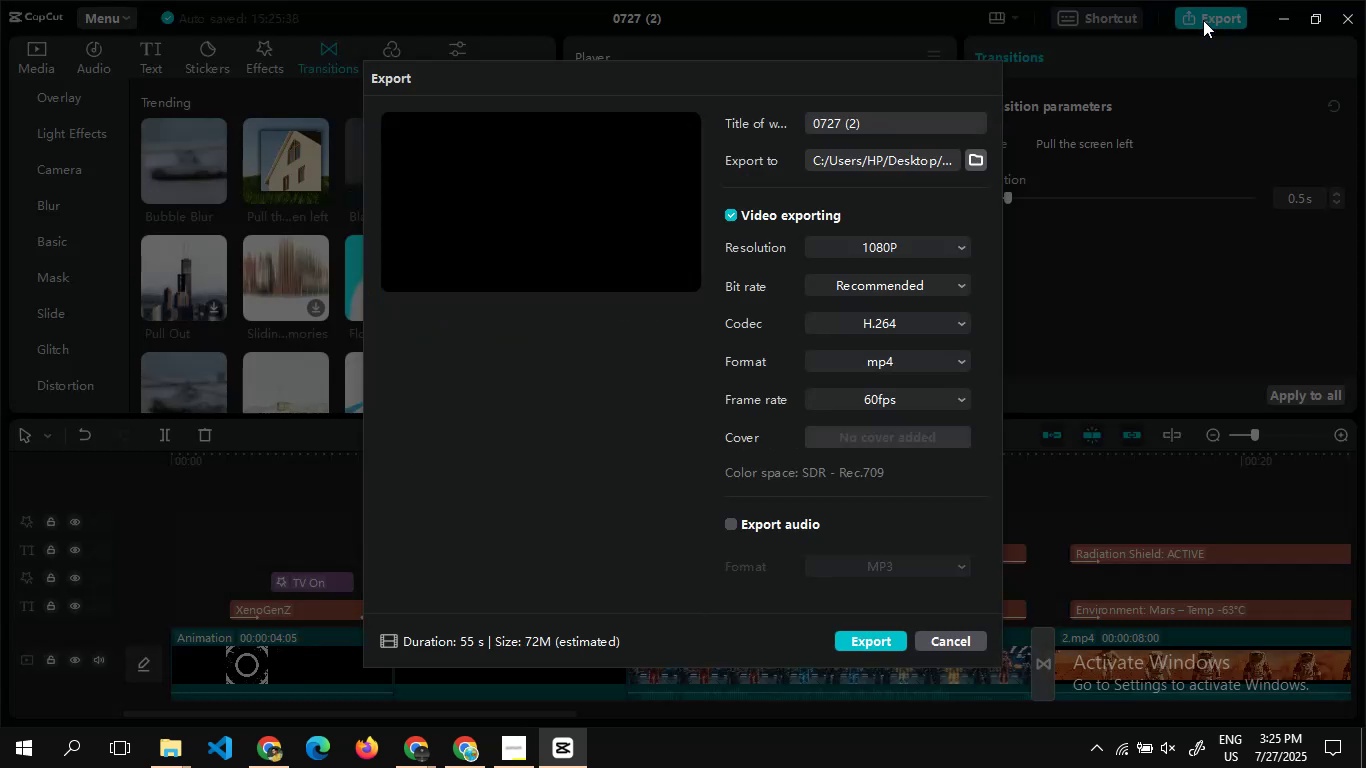 
key(Alt+CapsLock)
 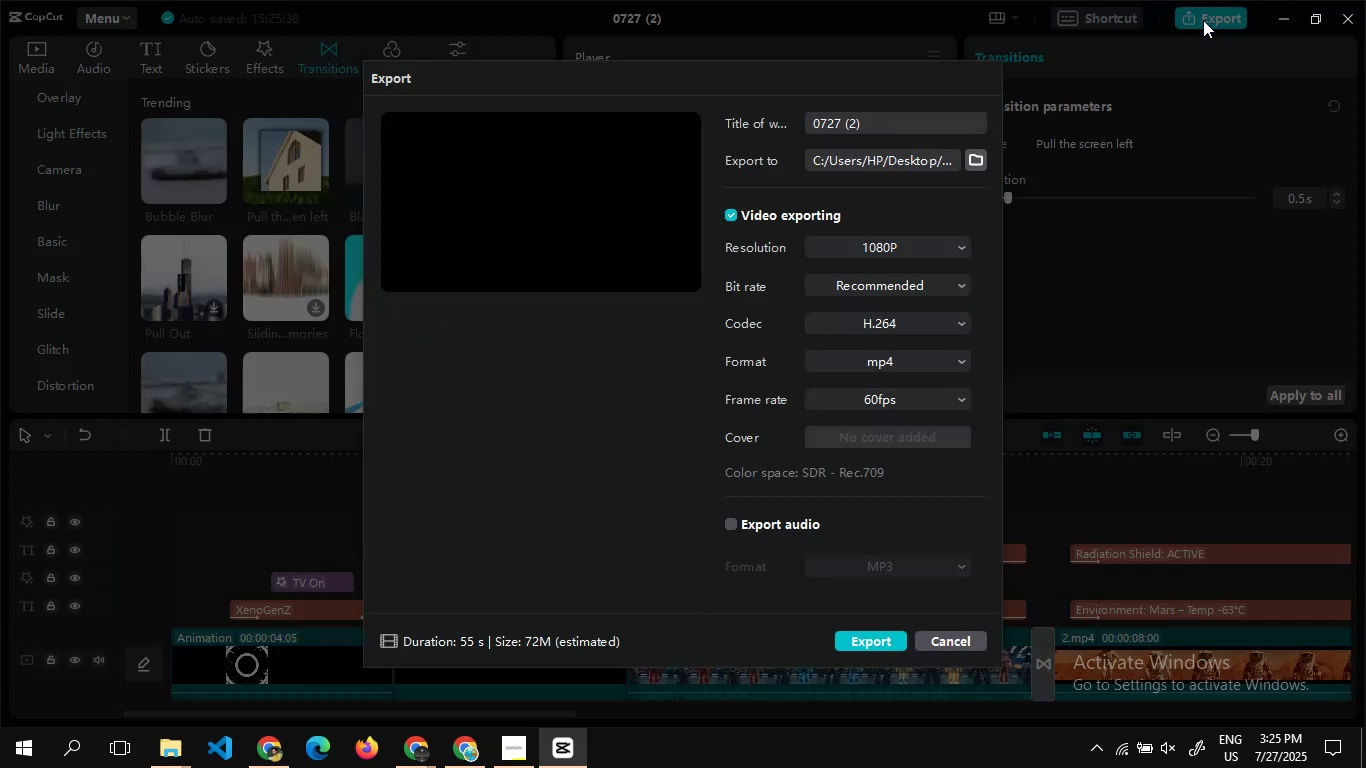 
key(Alt+Tab)
 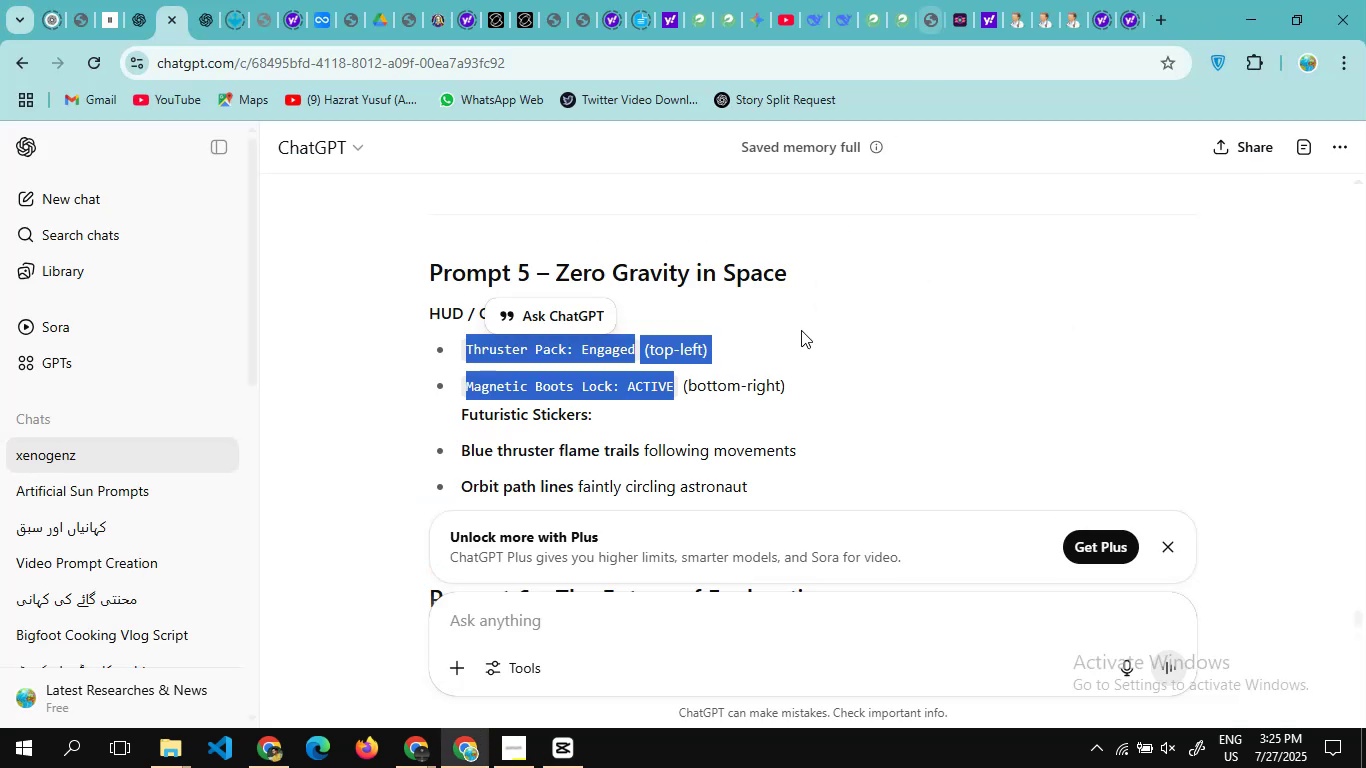 
scroll: coordinate [860, 337], scroll_direction: up, amount: 36.0
 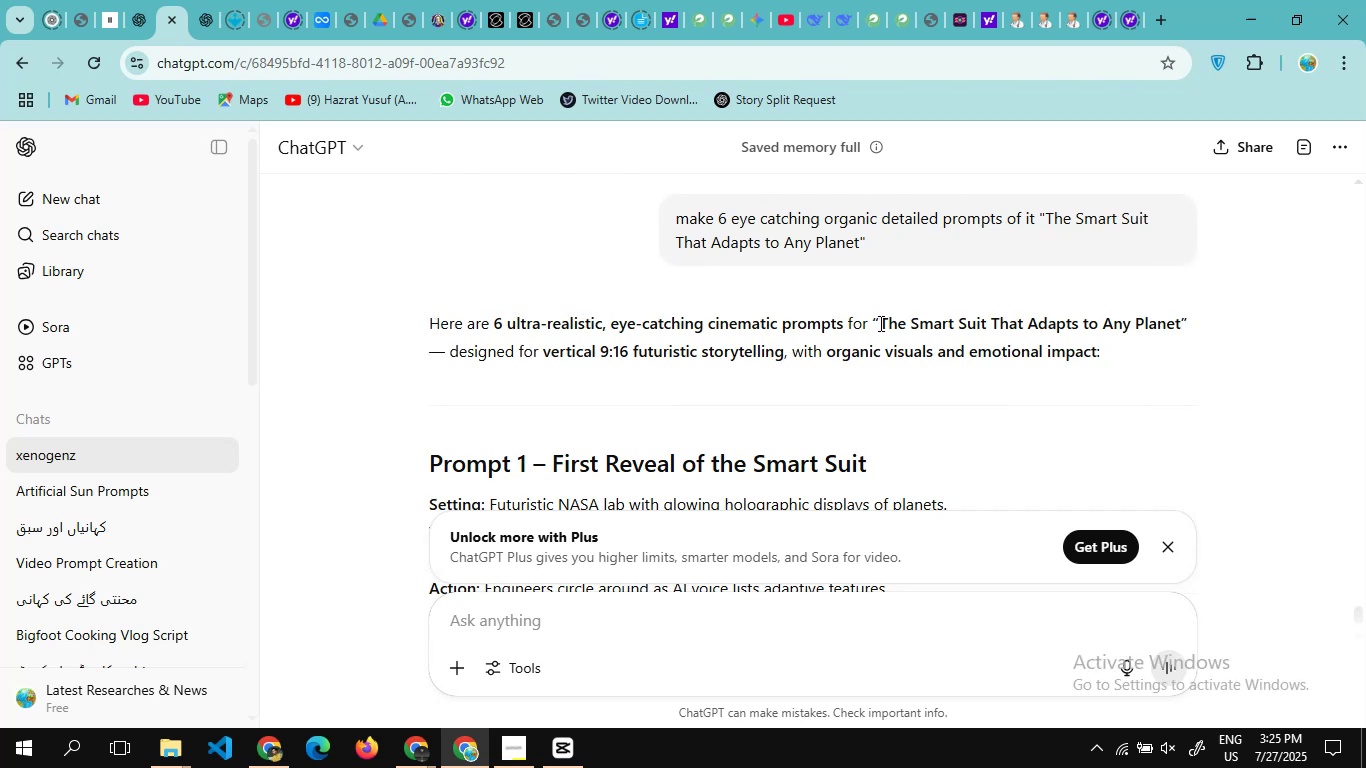 
left_click_drag(start_coordinate=[879, 323], to_coordinate=[1183, 317])
 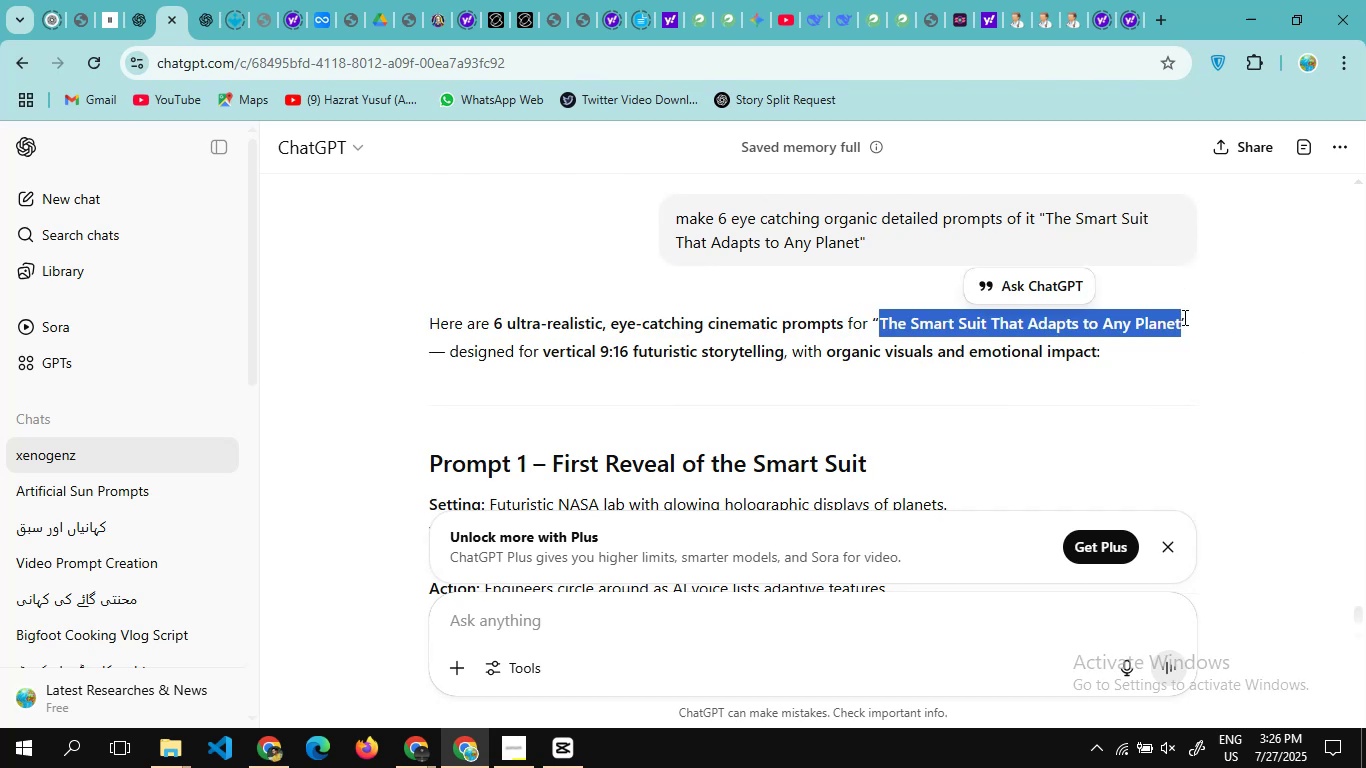 
key(Control+C)
 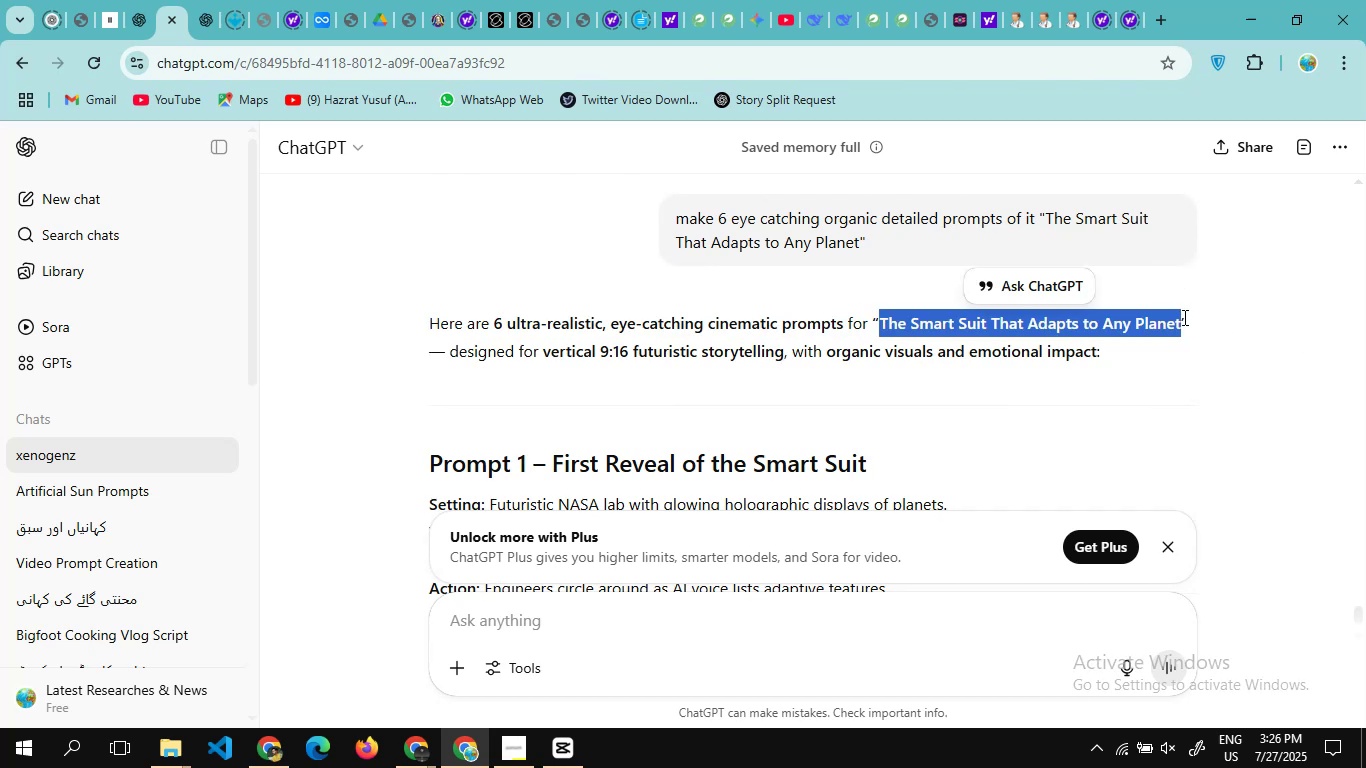 
key(Alt+Tab)
 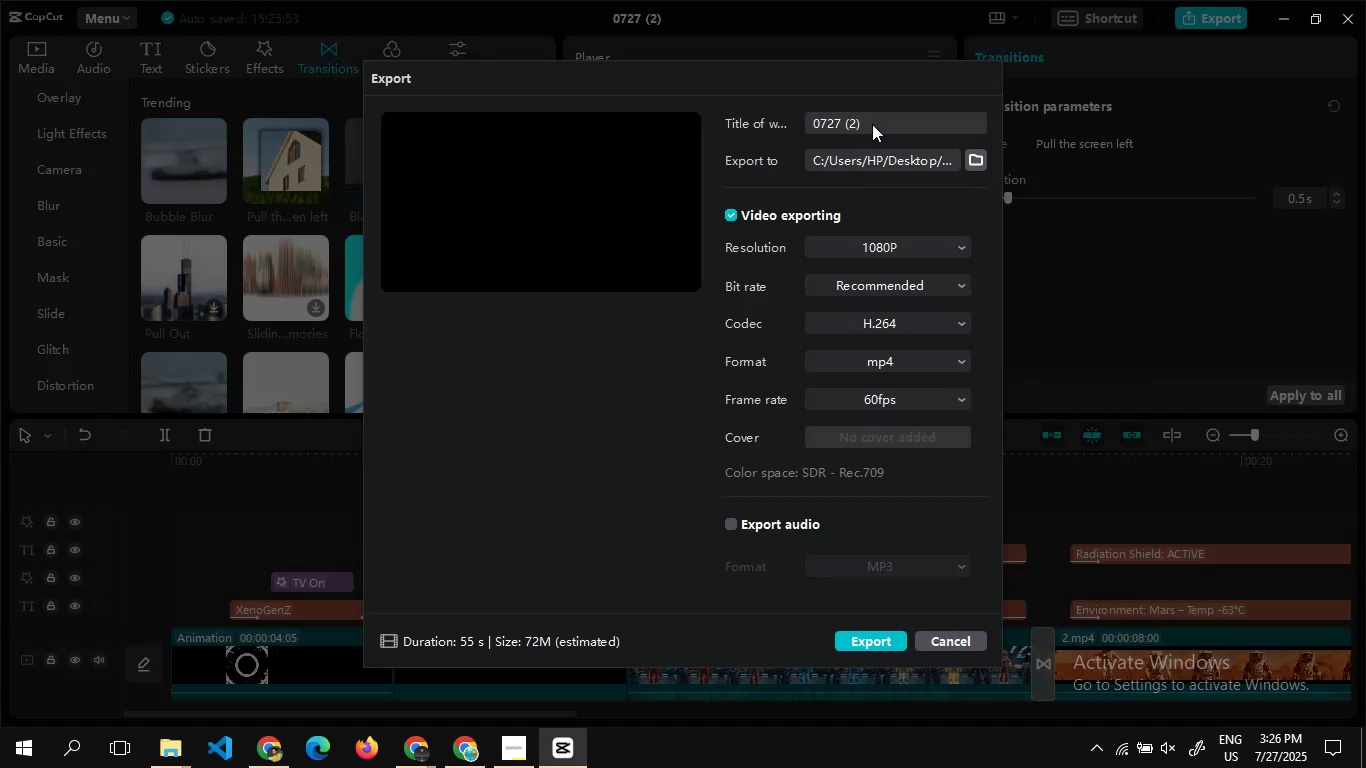 
left_click([870, 118])
 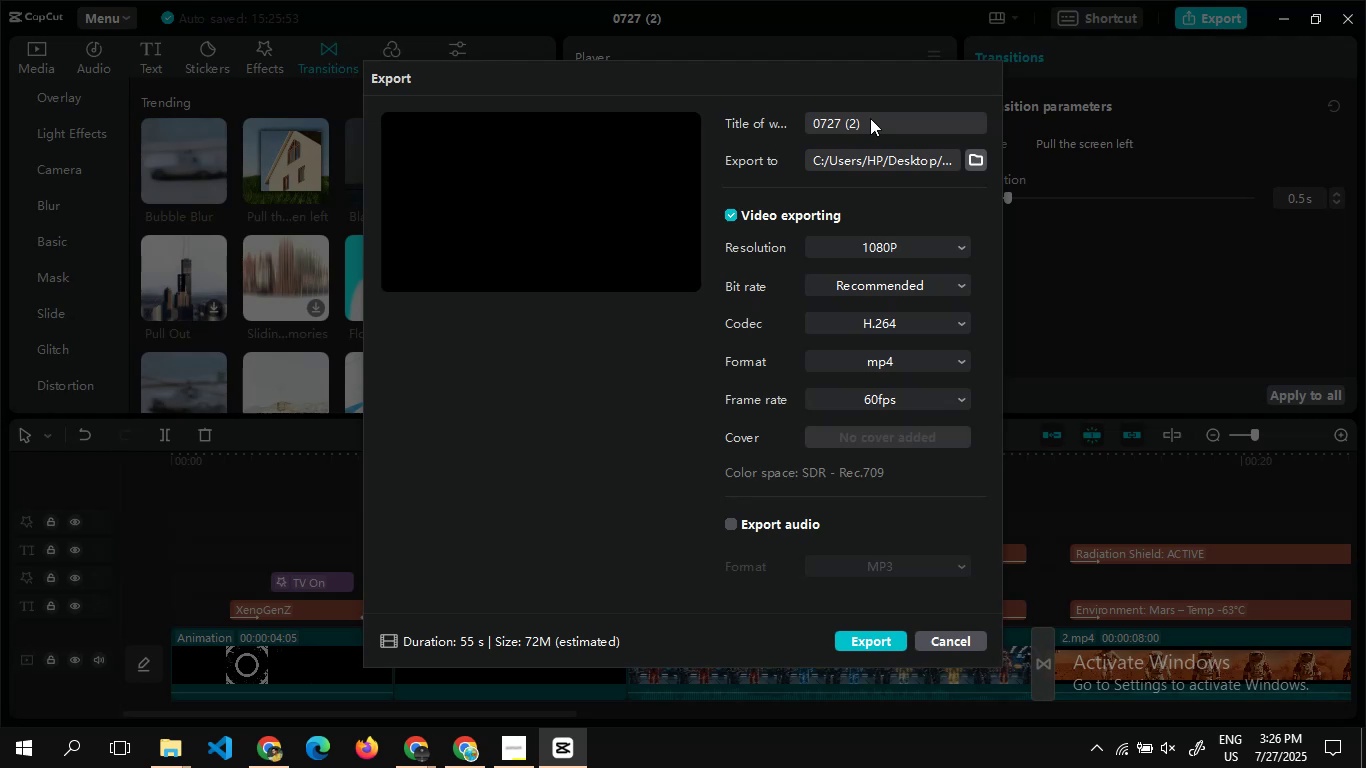 
key(A)
 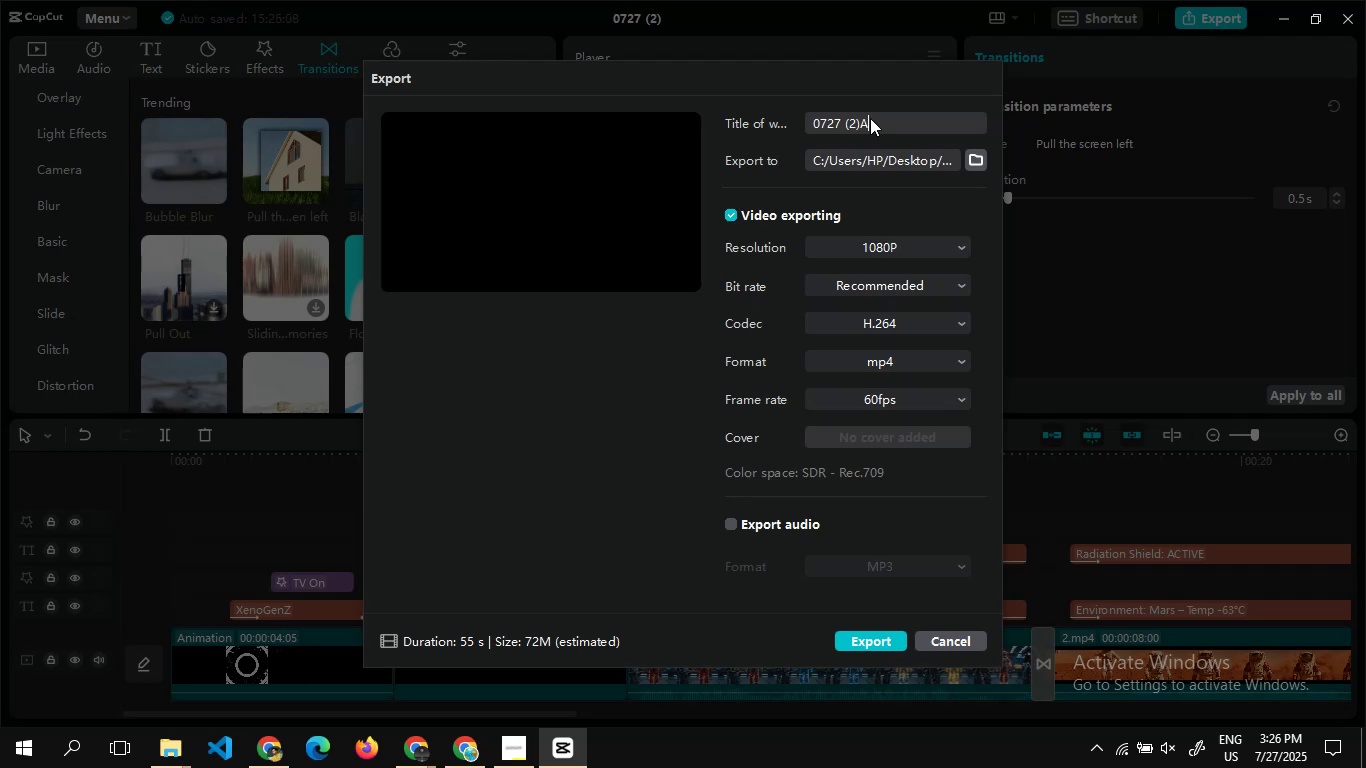 
key(Control+ControlLeft)
 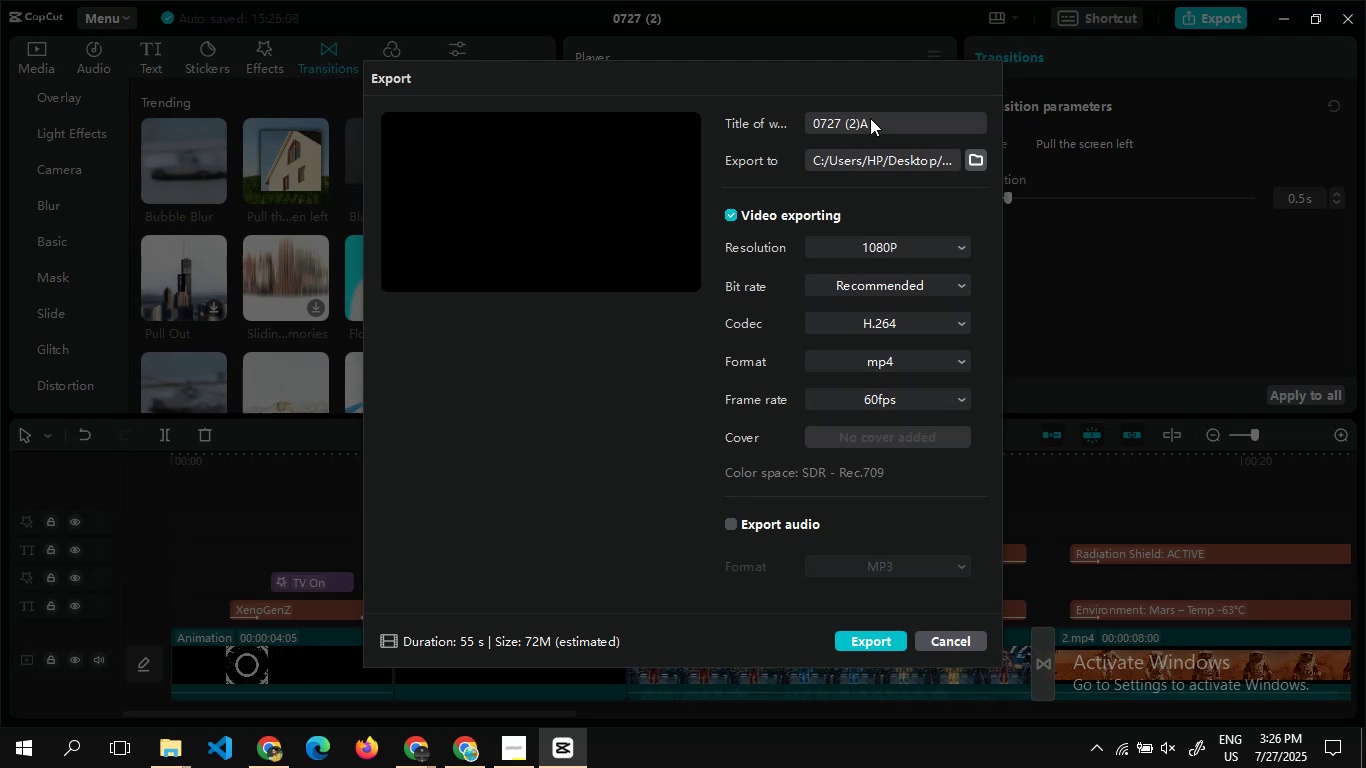 
key(Control+A)
 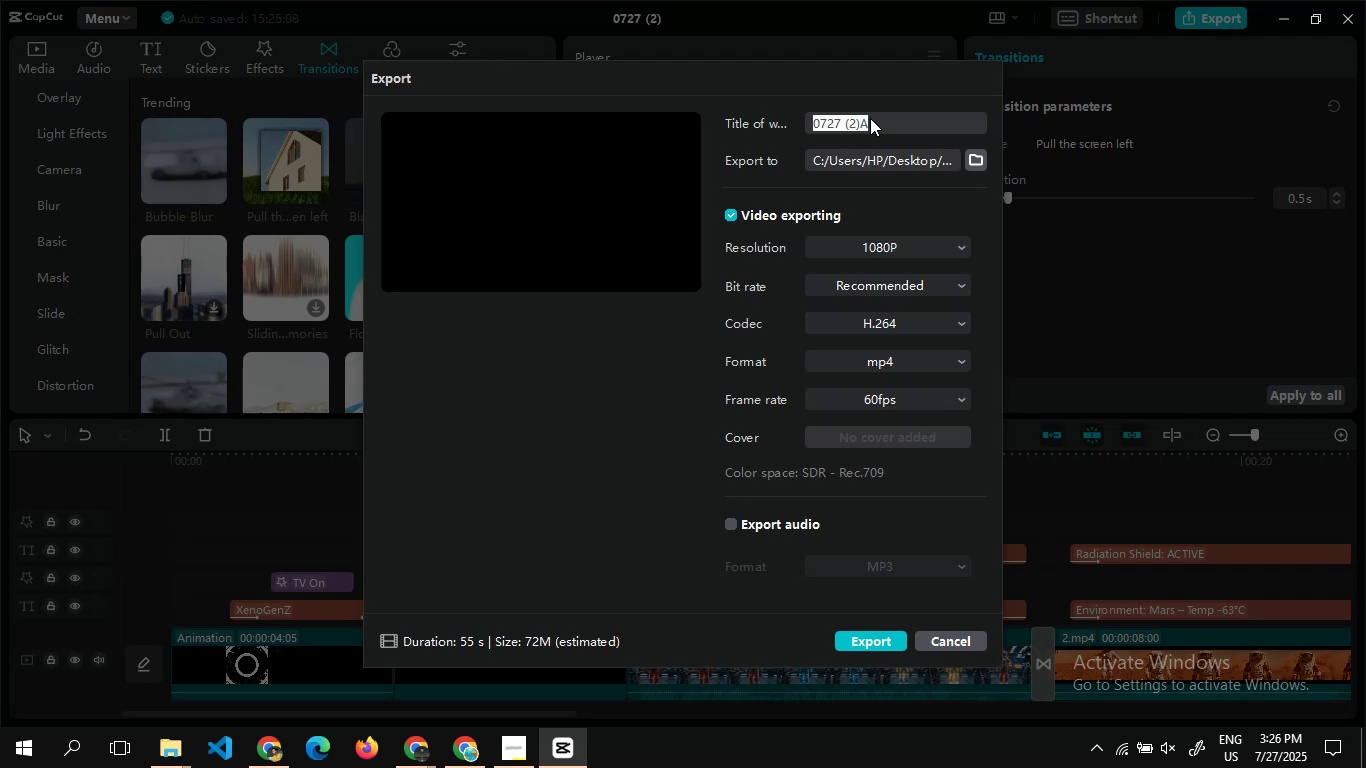 
key(Control+V)
 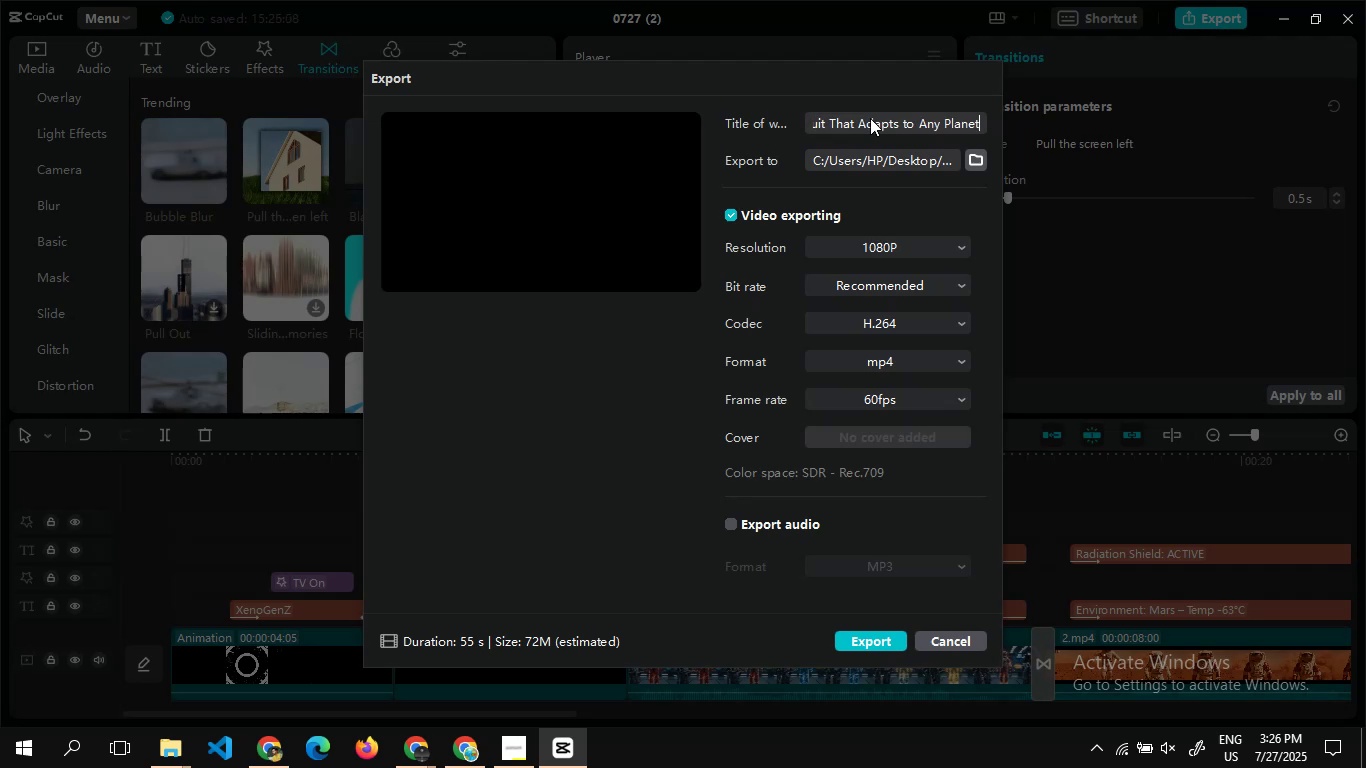 
key(CapsLock)
 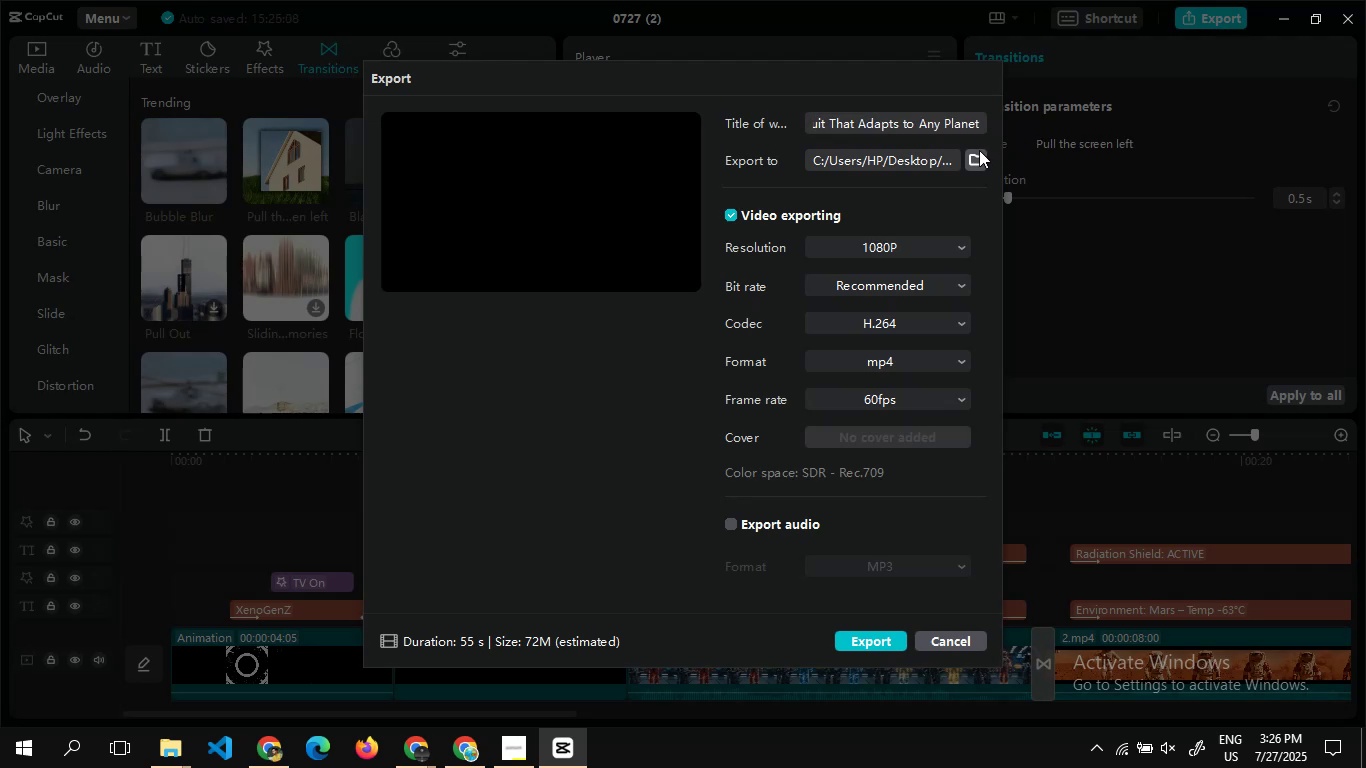 
left_click([974, 156])
 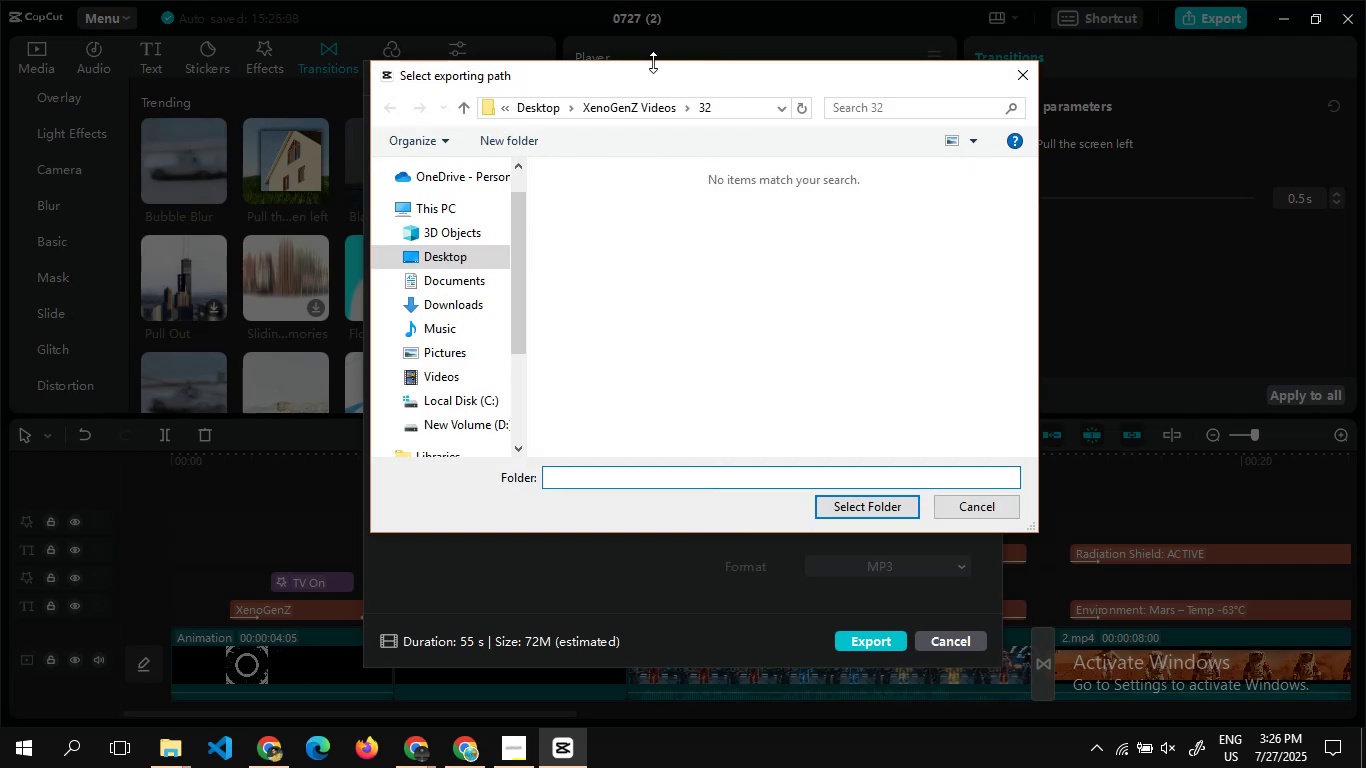 
left_click([645, 103])
 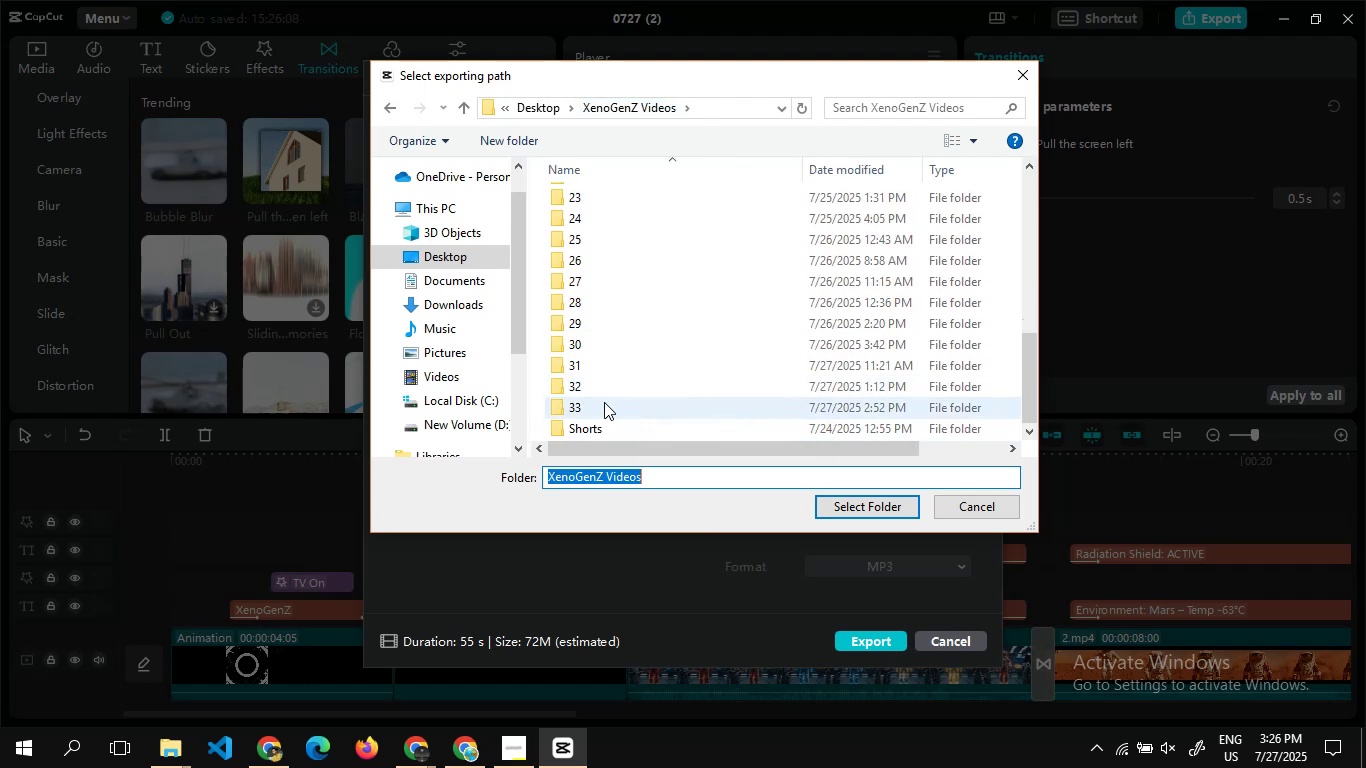 
double_click([600, 404])
 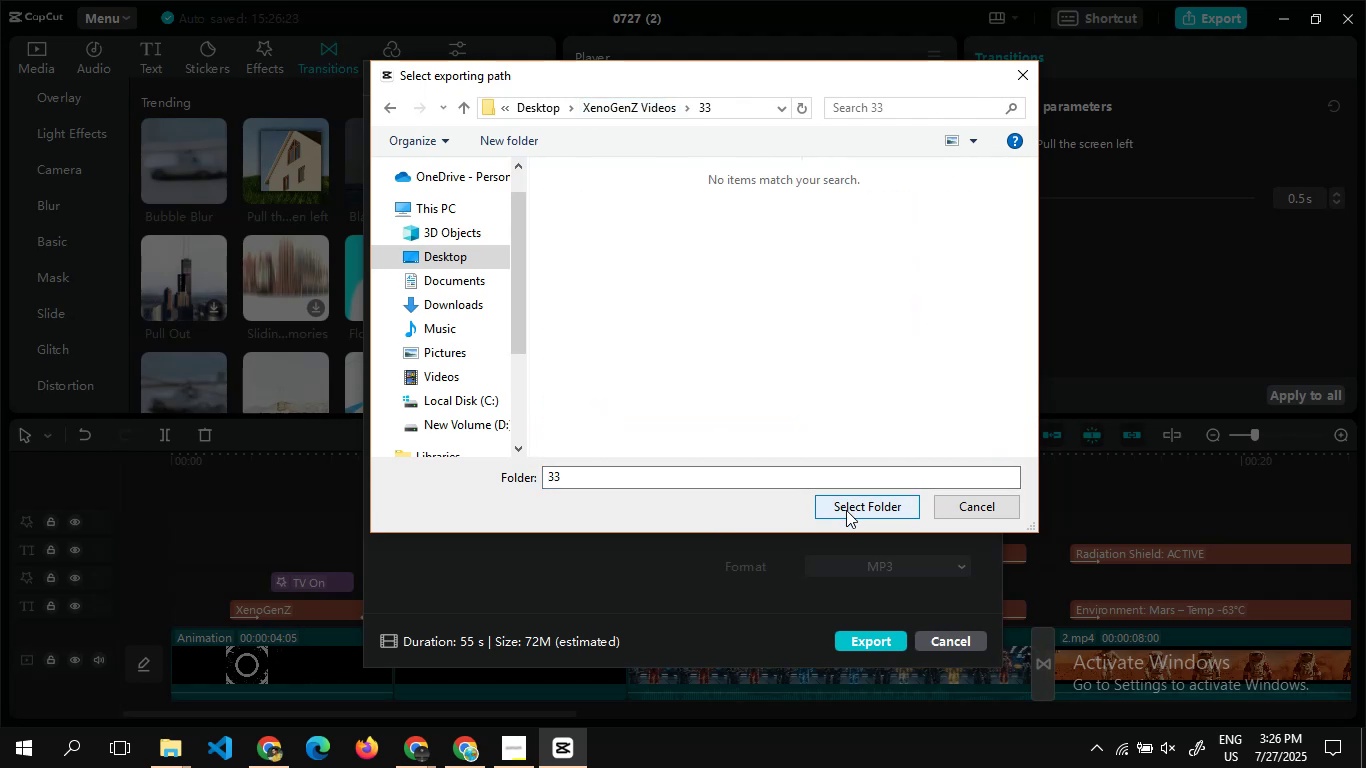 
left_click([847, 510])
 